 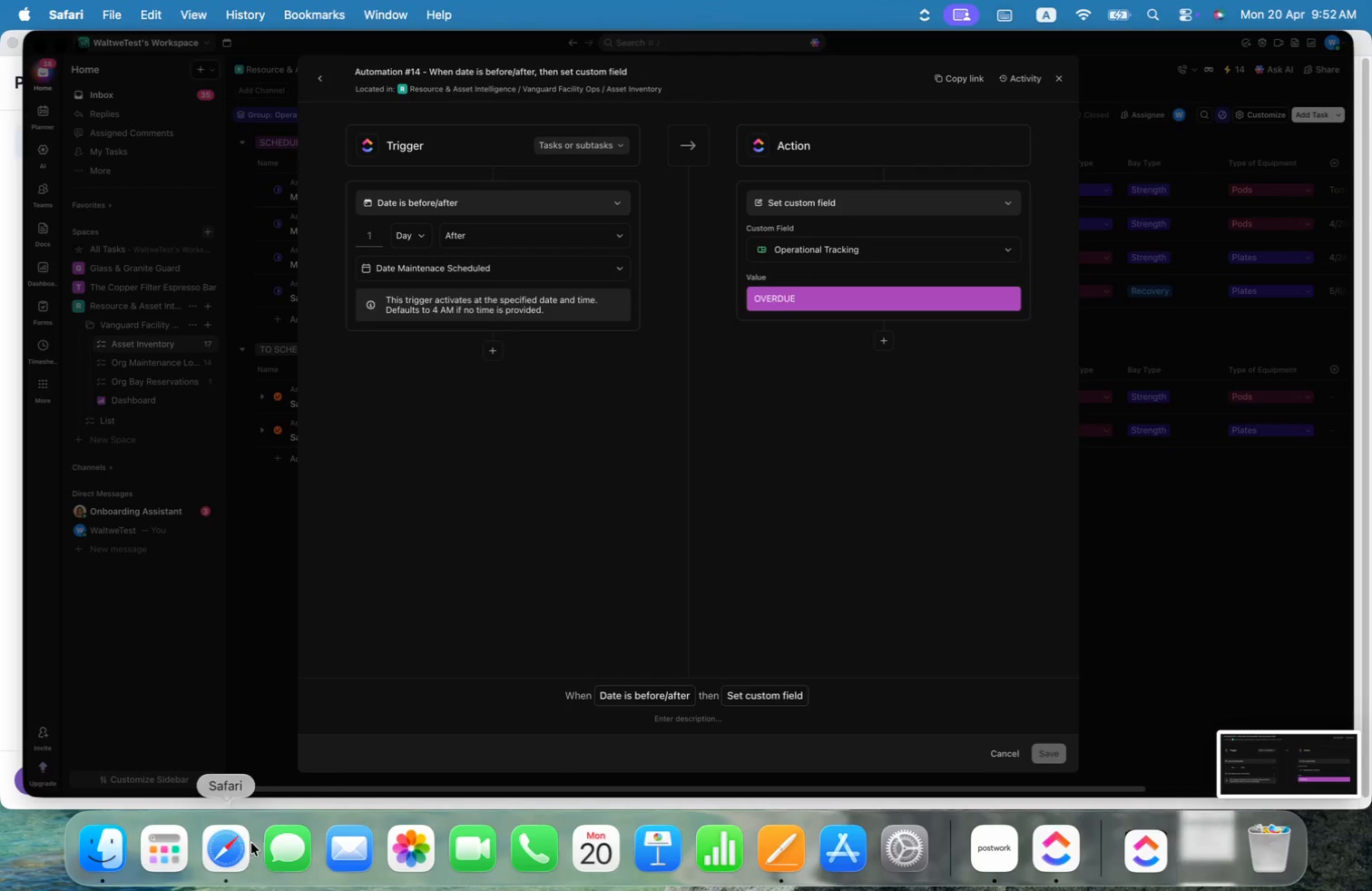 
left_click_drag(start_coordinate=[1299, 785], to_coordinate=[685, 710])
 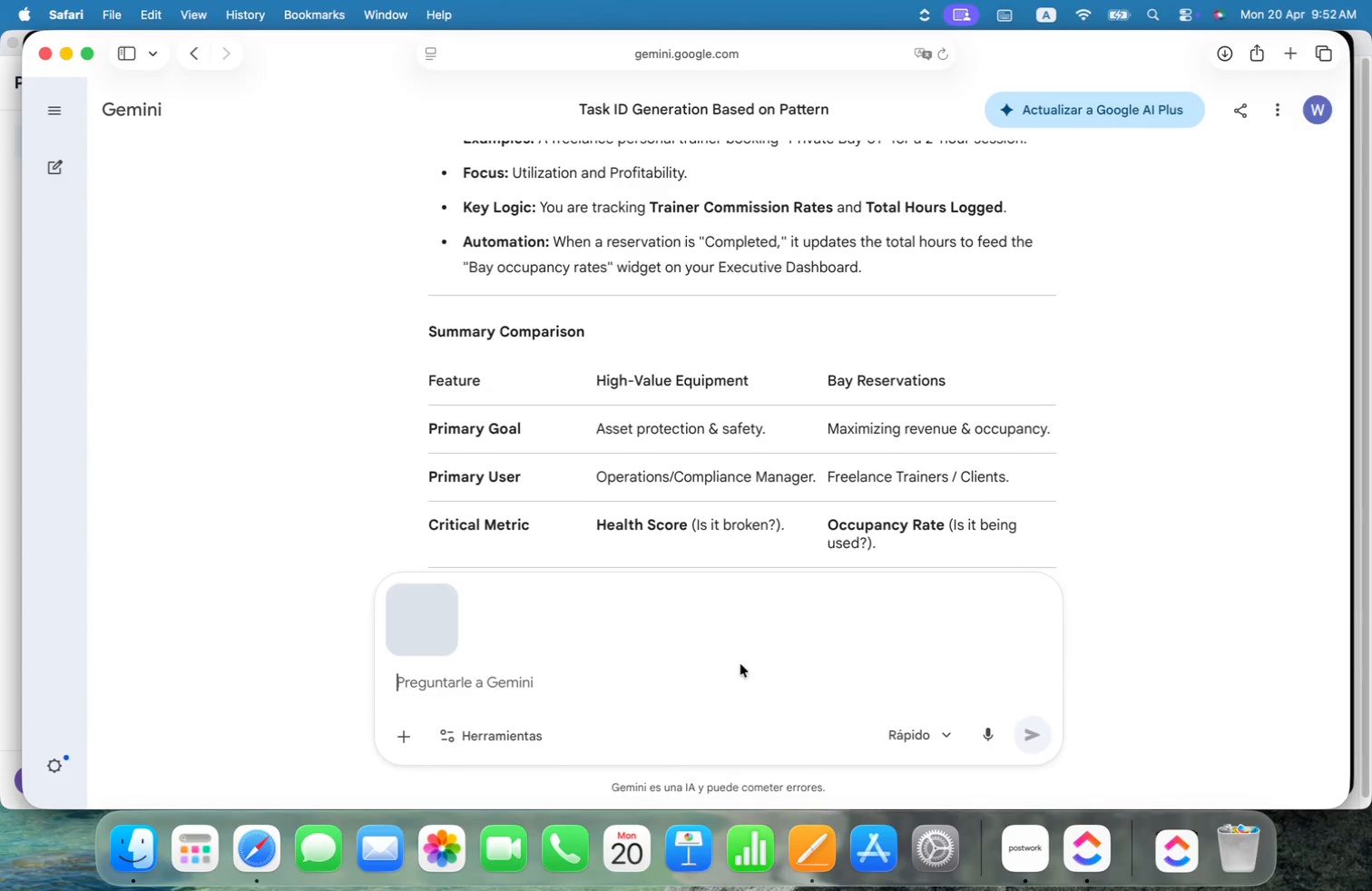 
scroll: coordinate [927, 485], scroll_direction: down, amount: 31.0
 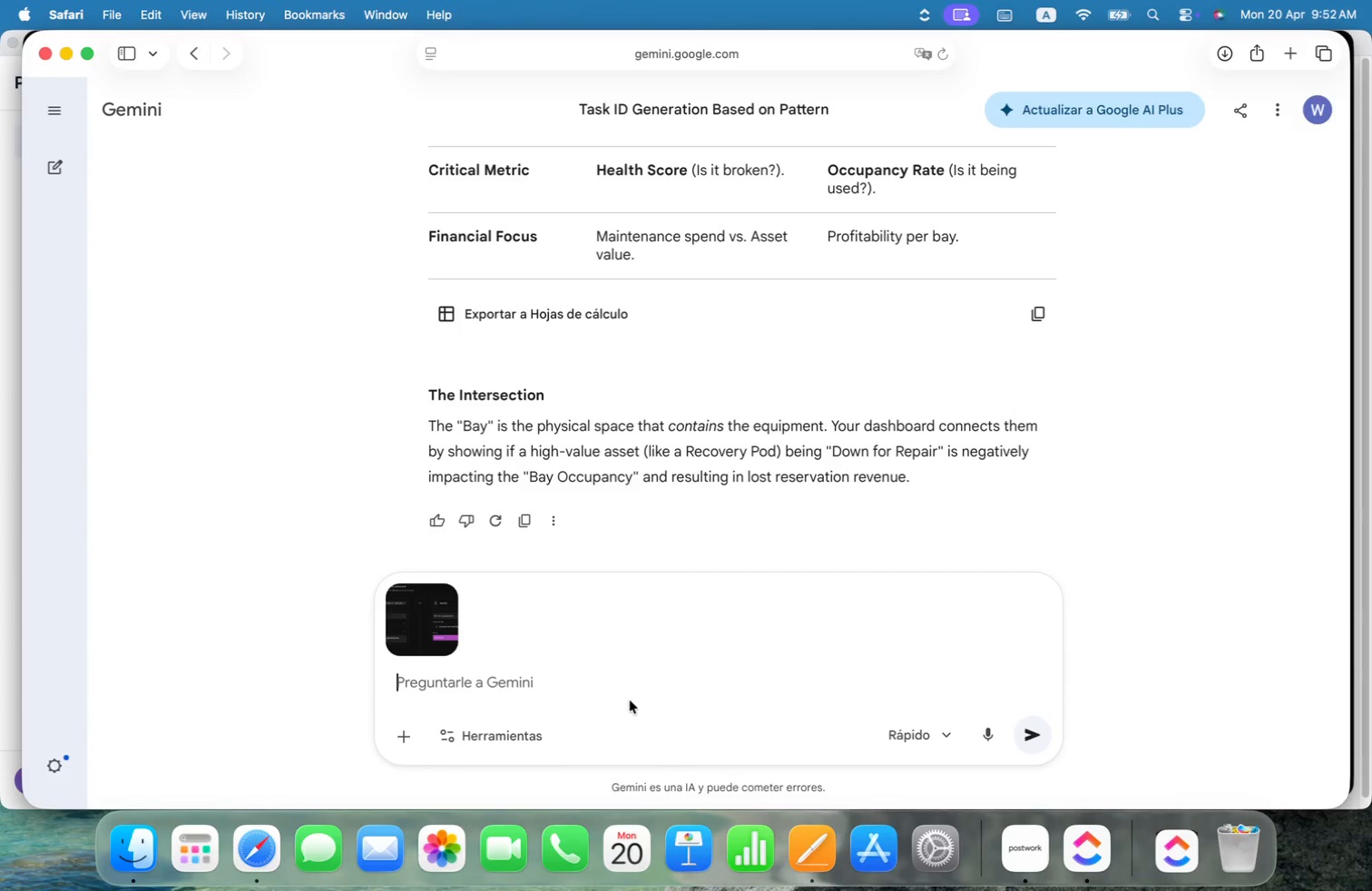 
left_click([538, 685])
 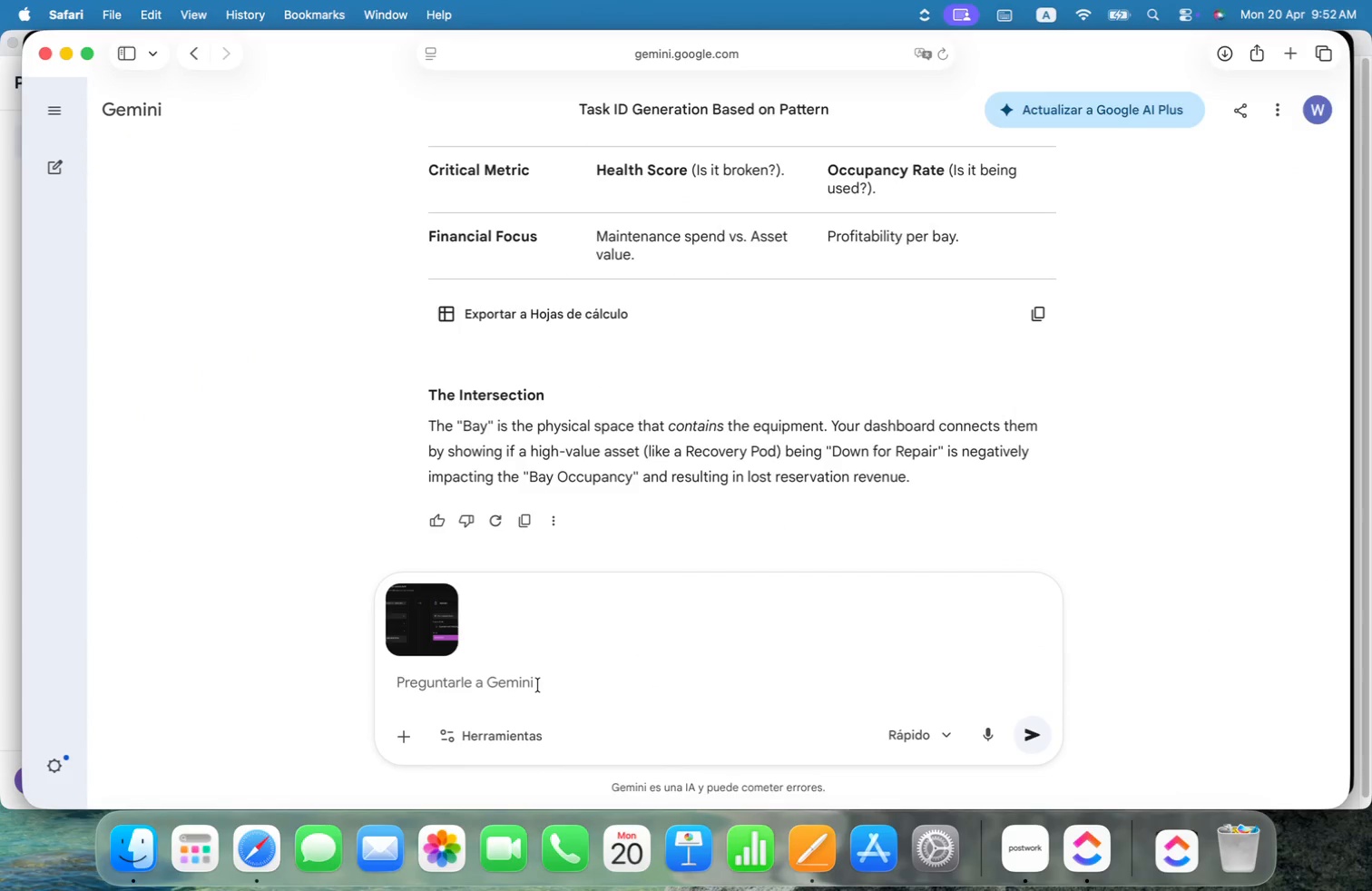 
type(Create a Descirption automation.)
 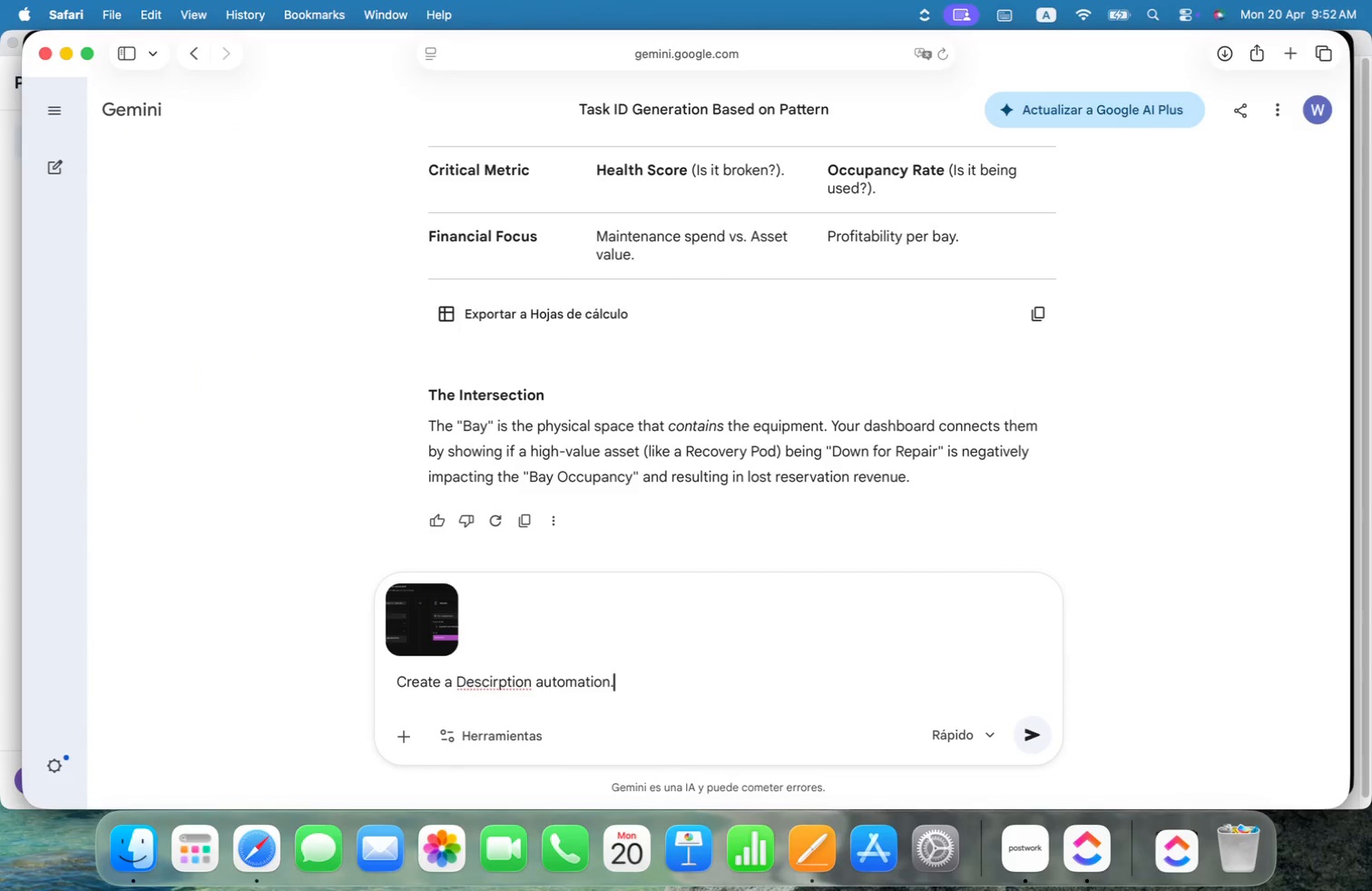 
key(Enter)
 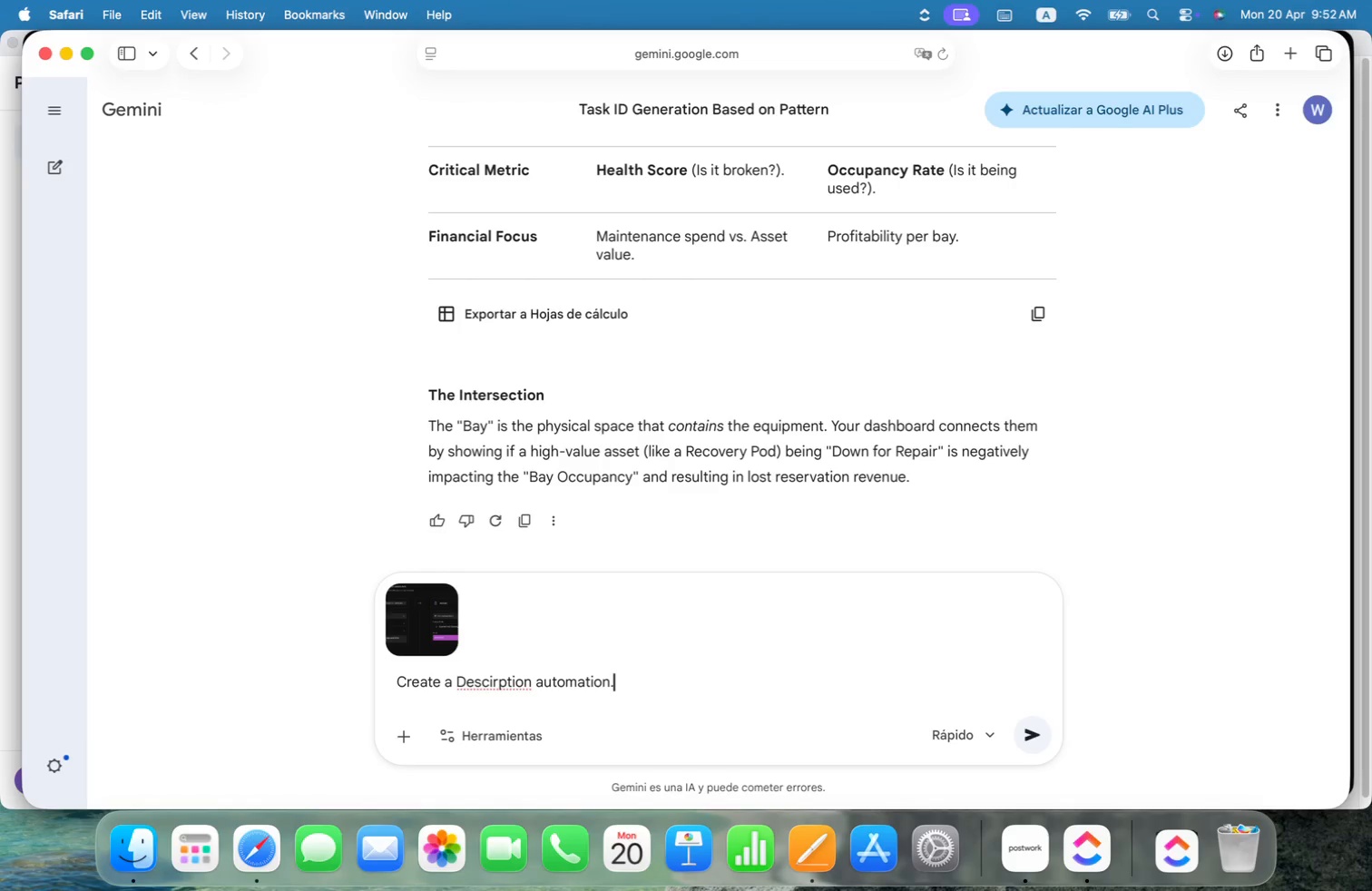 
key(Space)
 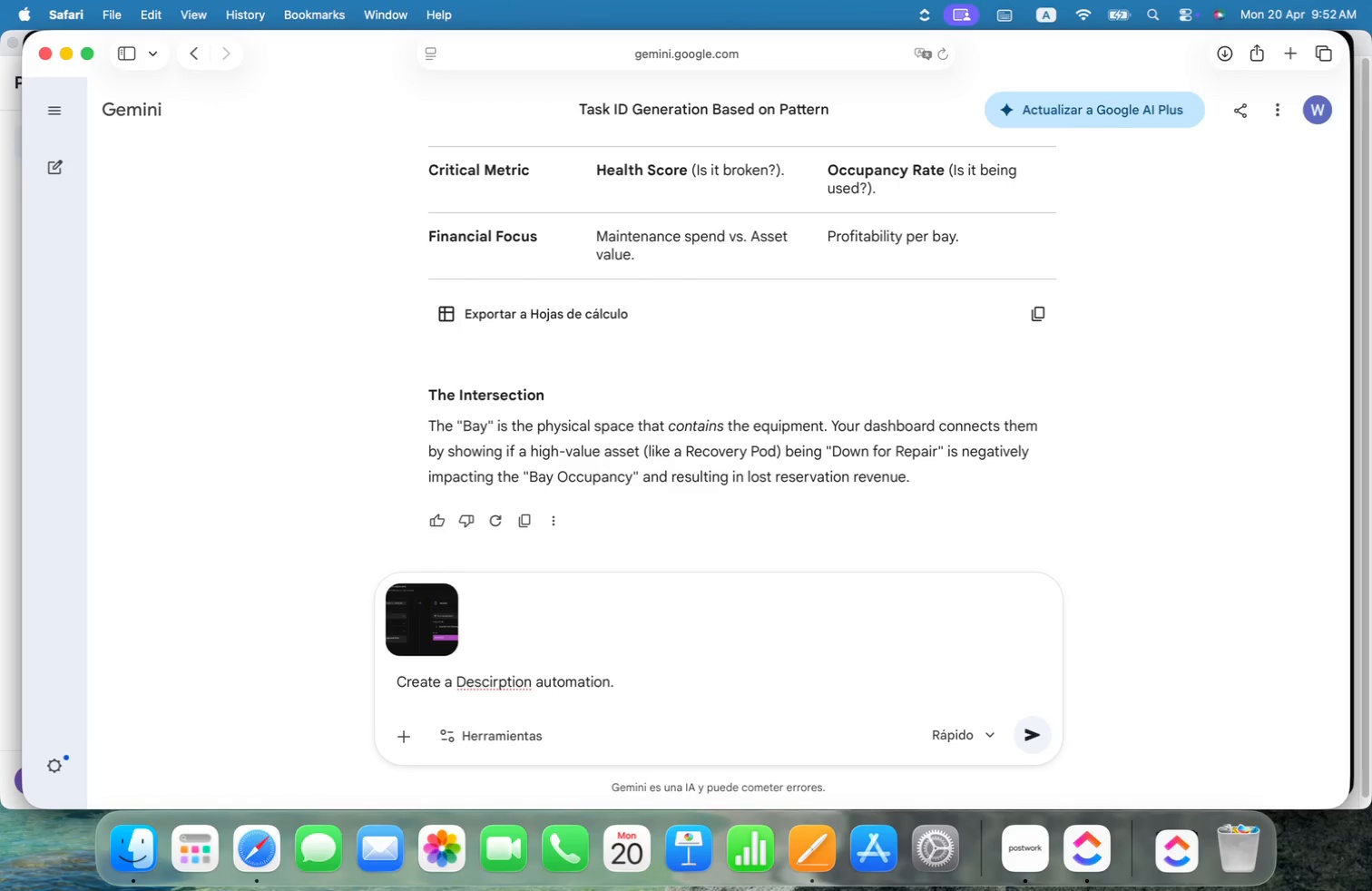 
key(Meta+CommandLeft)
 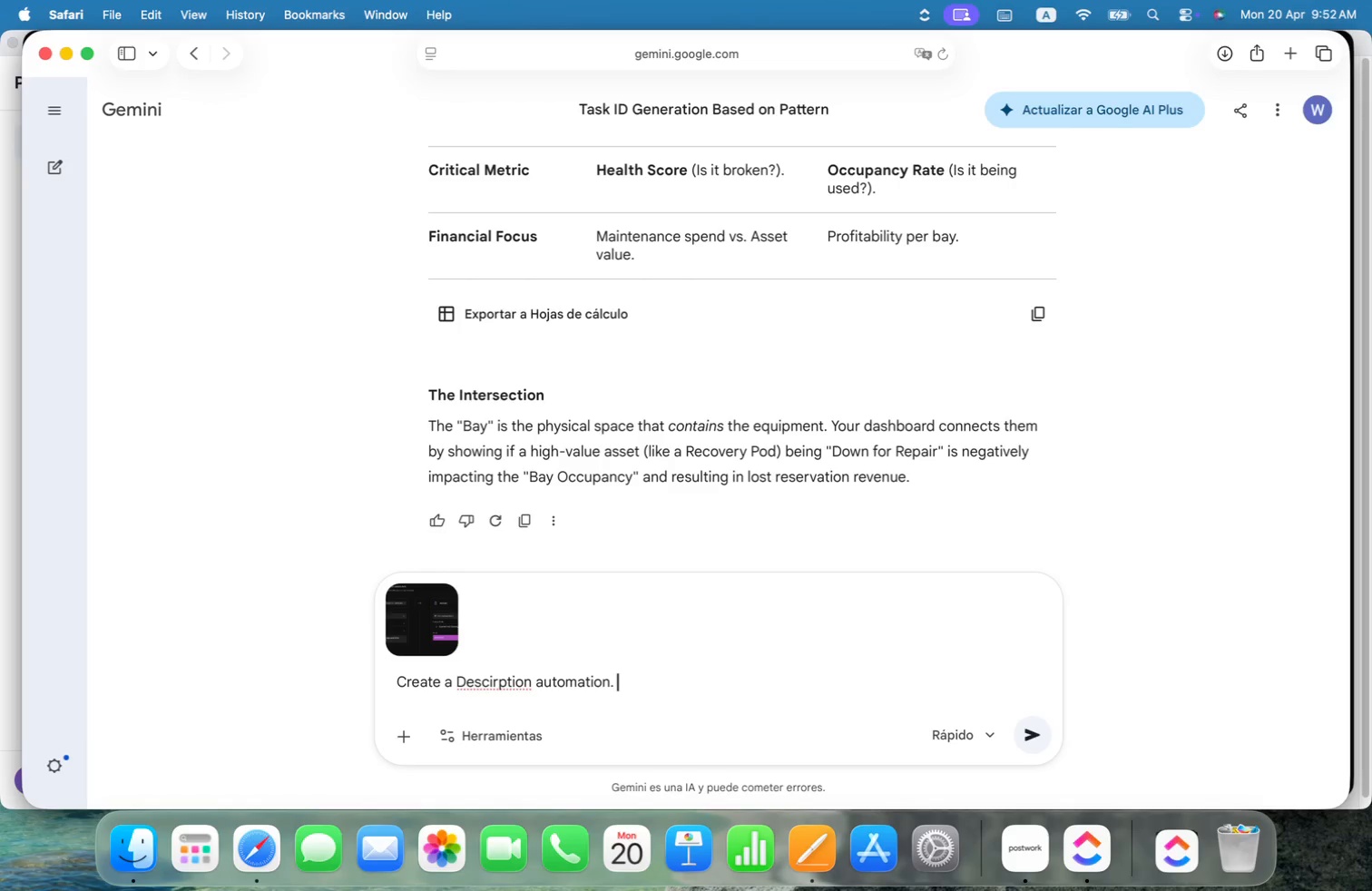 
key(Meta+V)
 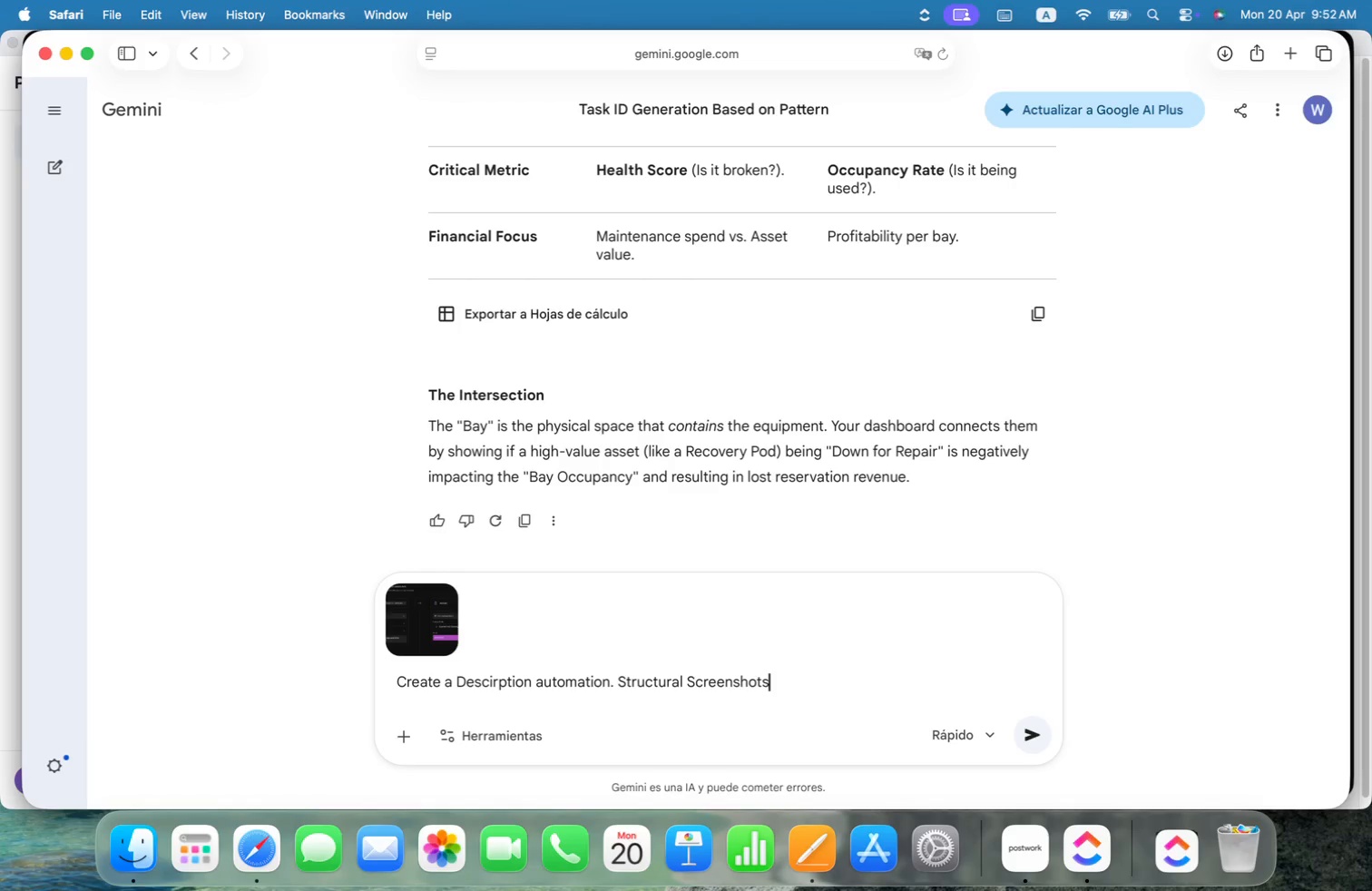 
key(Meta+Z)
 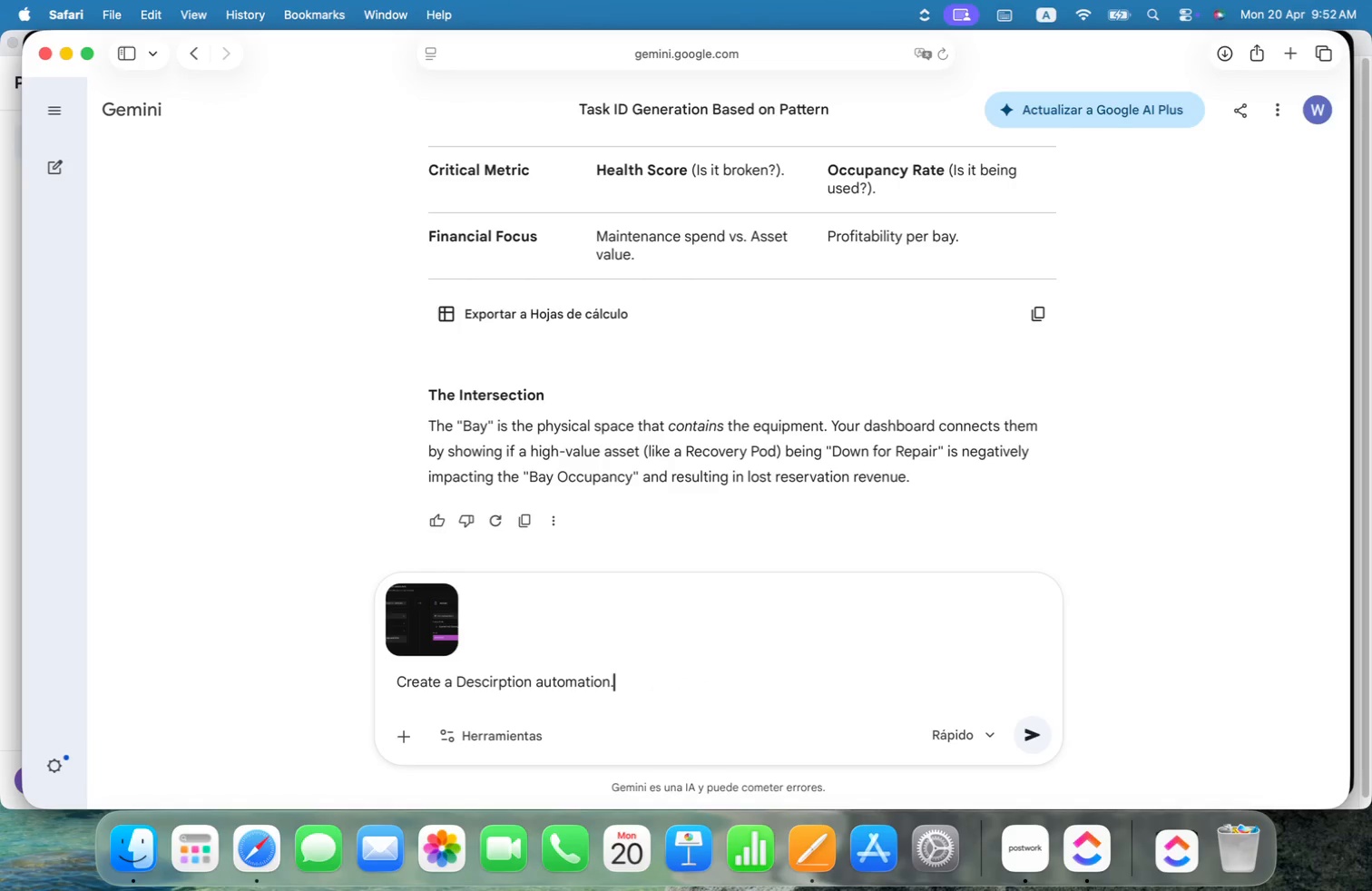 
type(WHen ithe date is one day over the date previously set up for schedule, moc)
key(Backspace)
type(vew the task in ip)
key(Backspace)
key(Backspace)
type(the fiel operation preoc ess to Overdue.)
 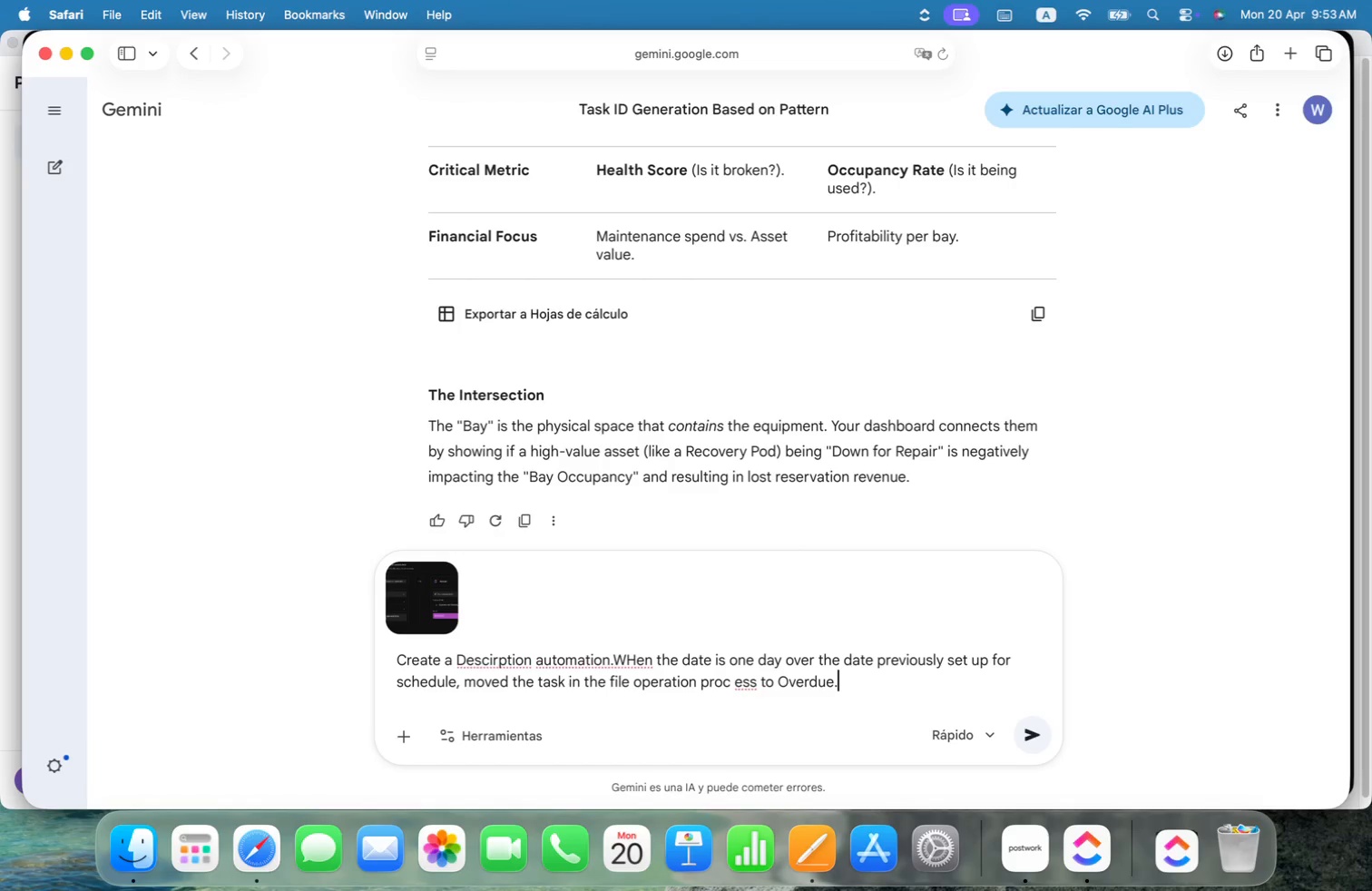 
 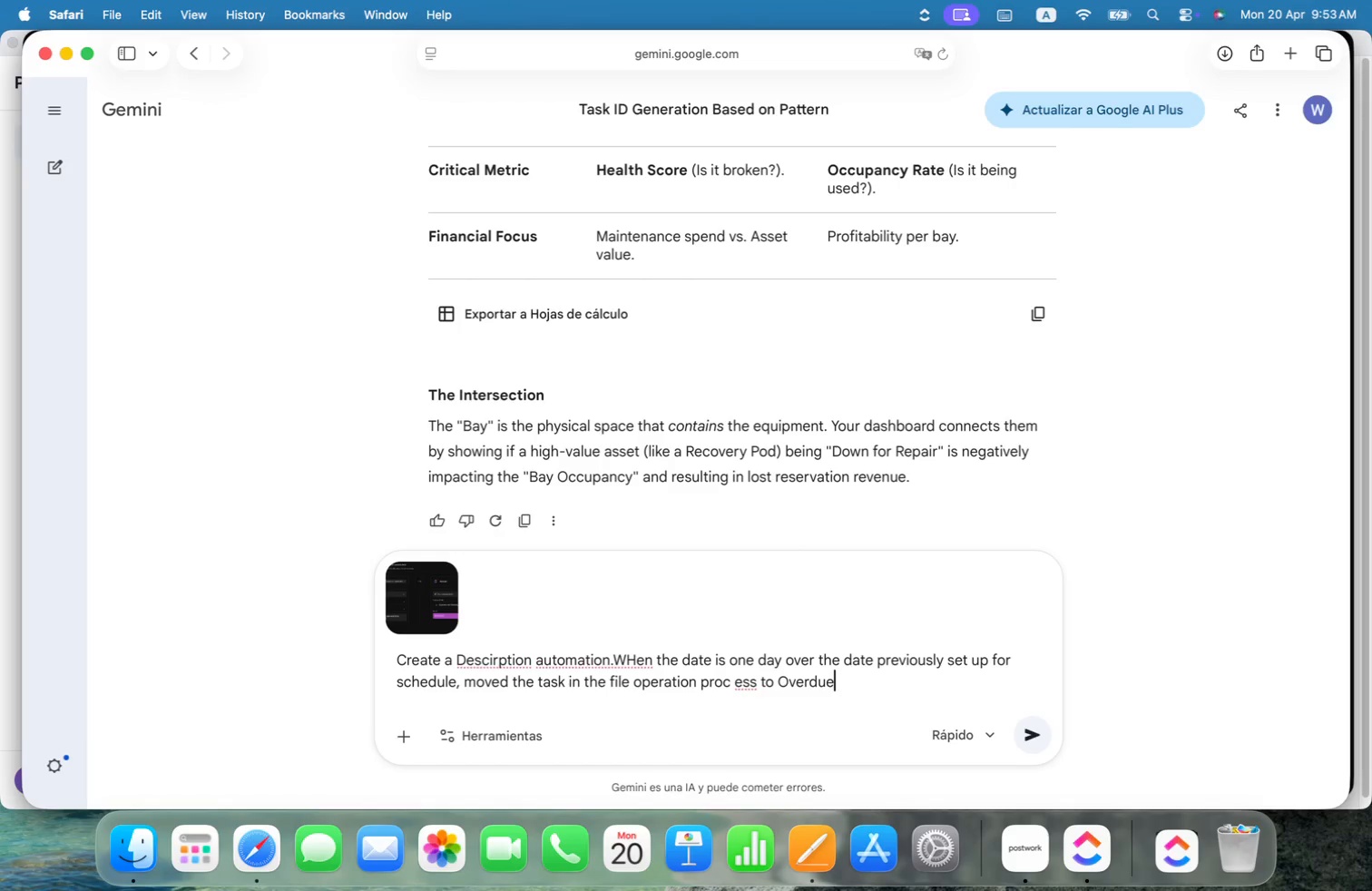 
key(Enter)
 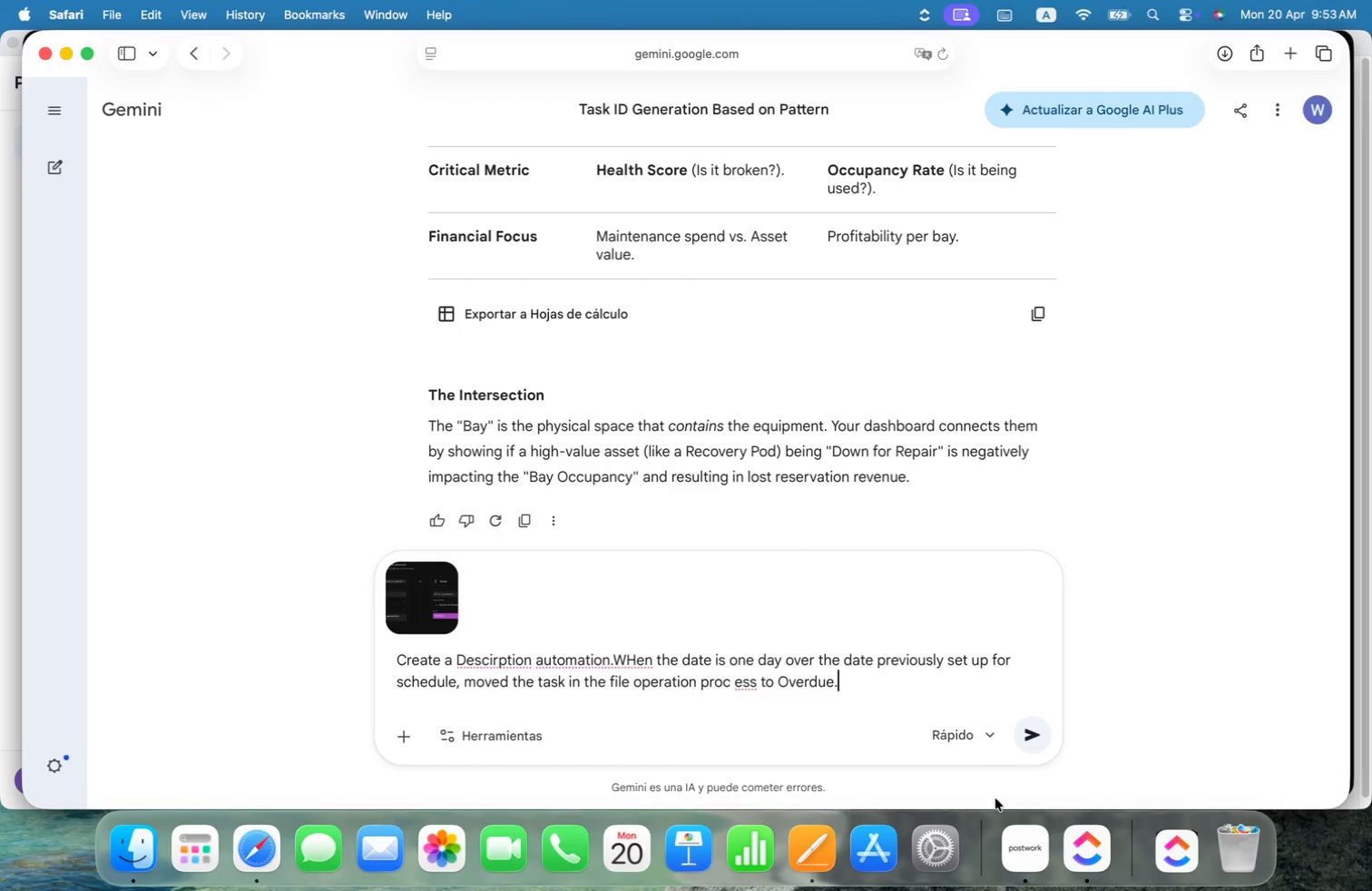 
left_click([1027, 731])
 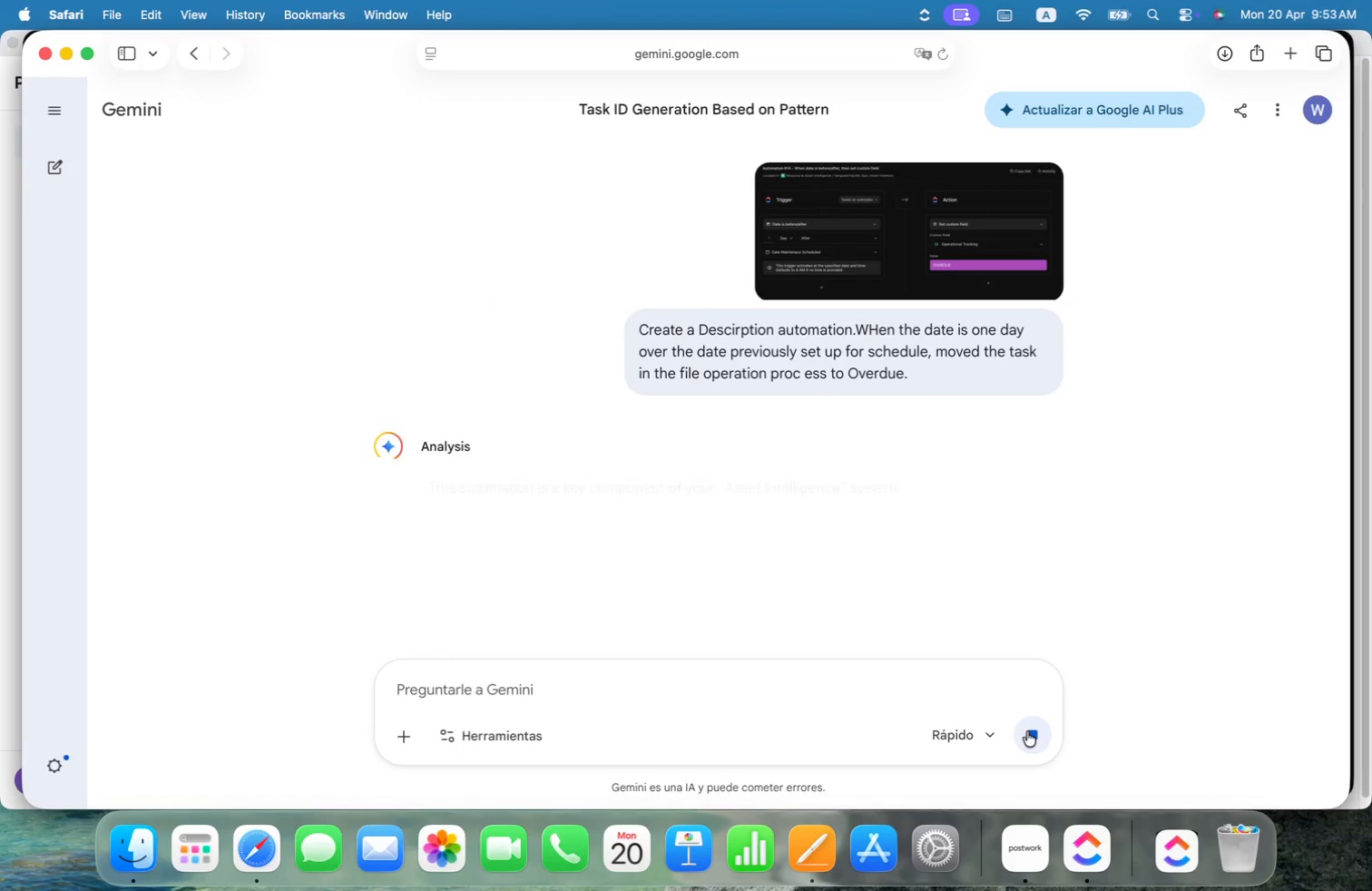 
wait(5.72)
 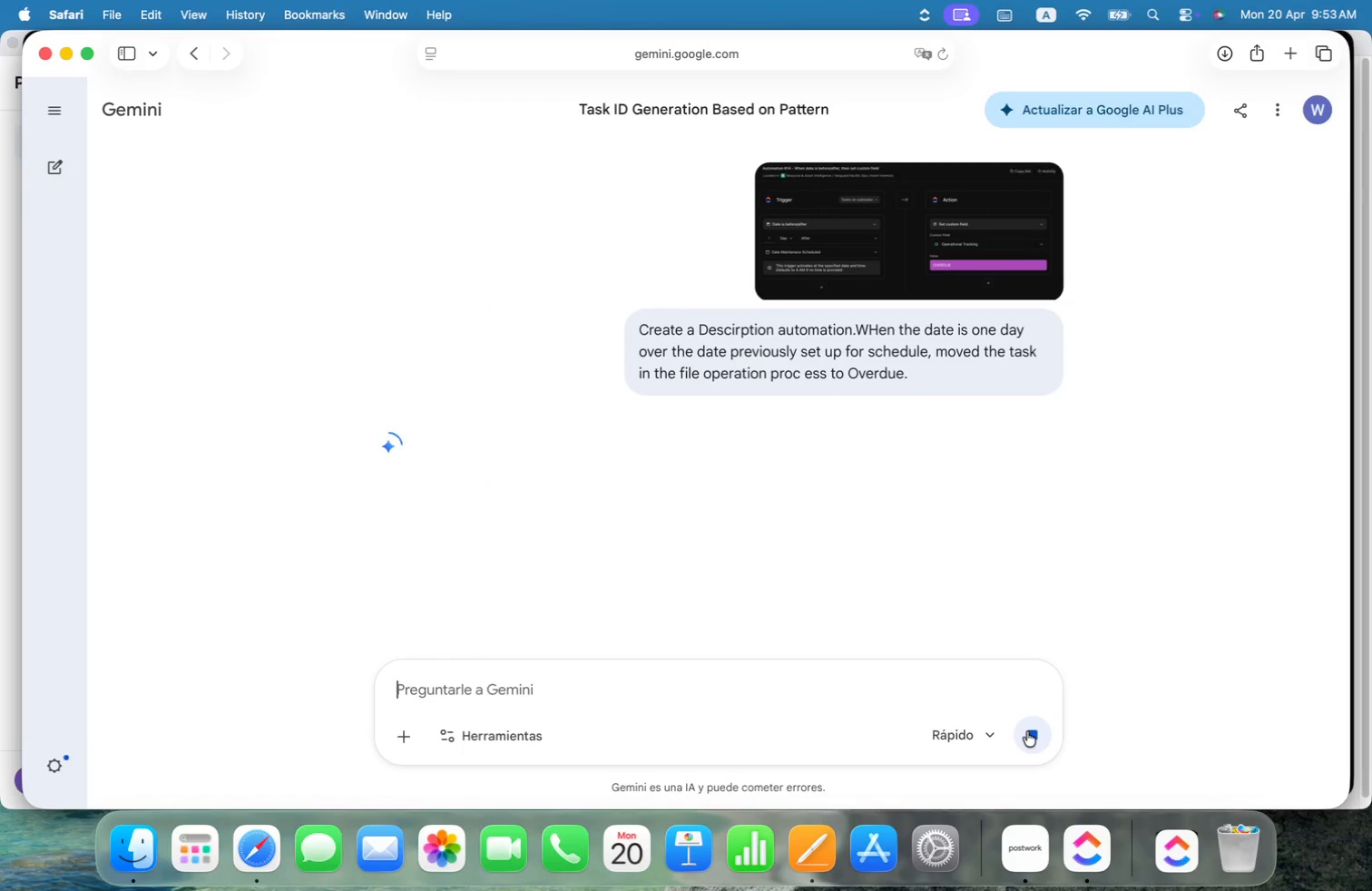 
scroll: coordinate [861, 578], scroll_direction: down, amount: 5.0
 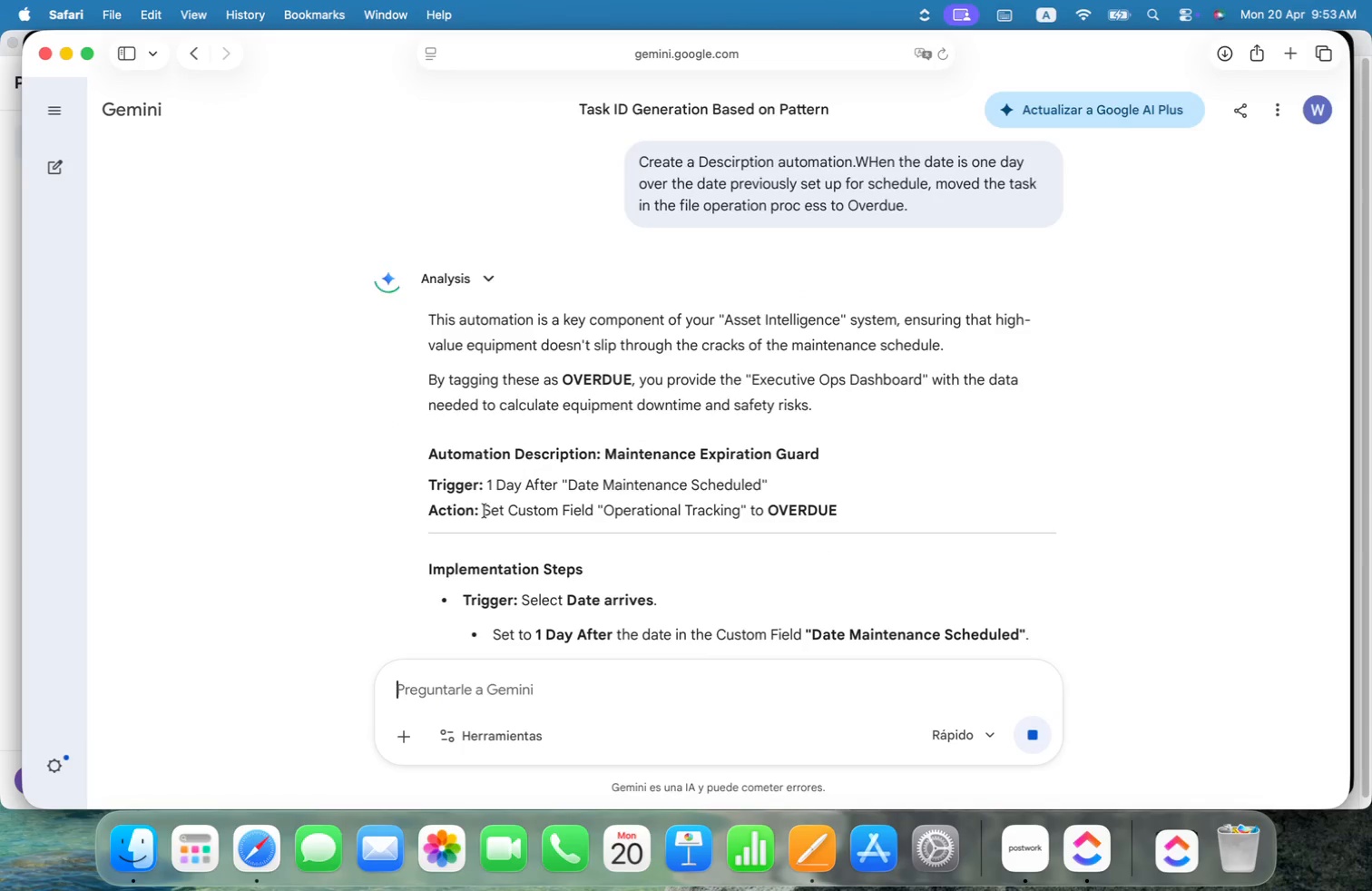 
left_click_drag(start_coordinate=[485, 506], to_coordinate=[958, 504])
 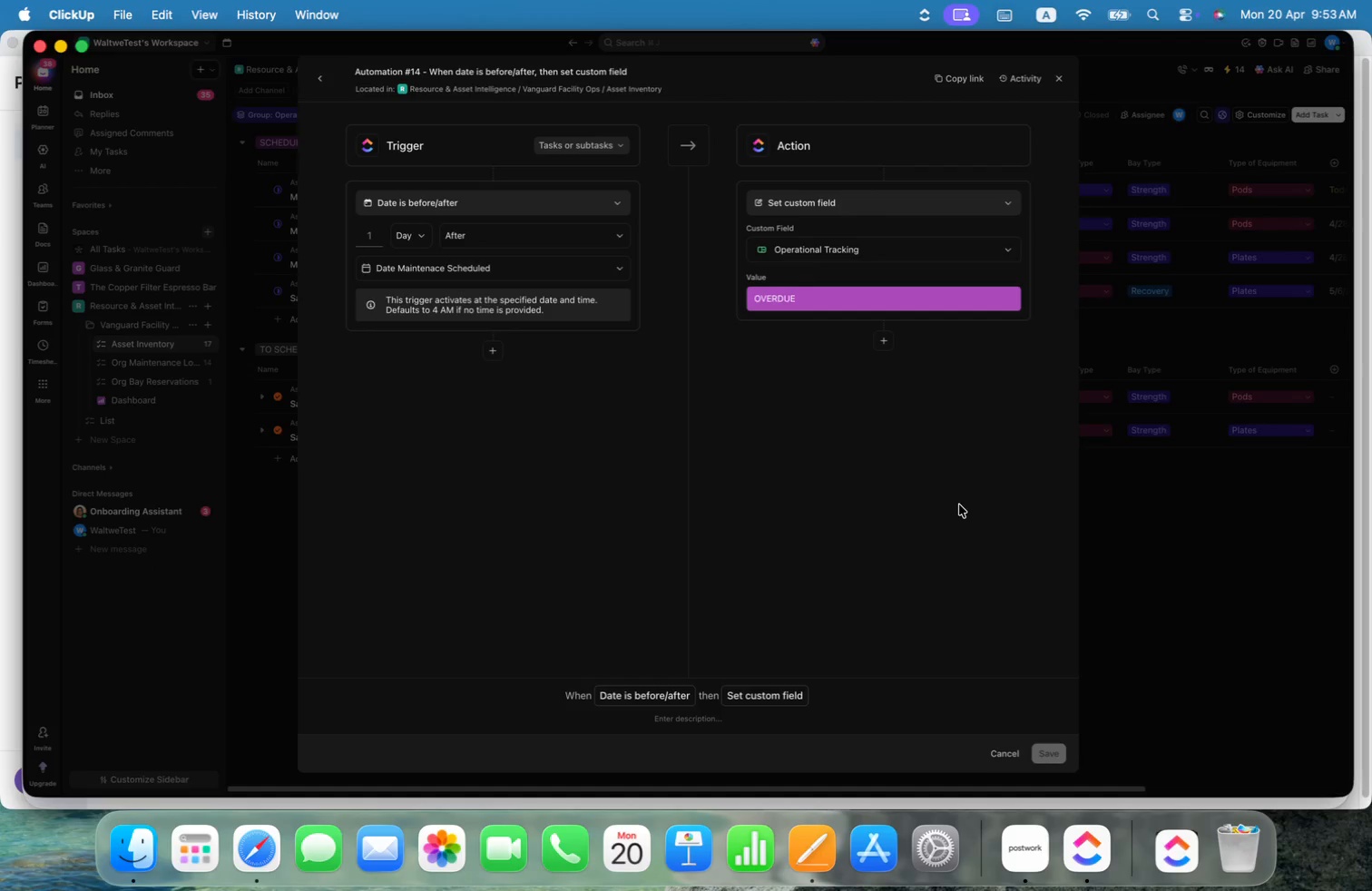 
key(Meta+CommandLeft)
 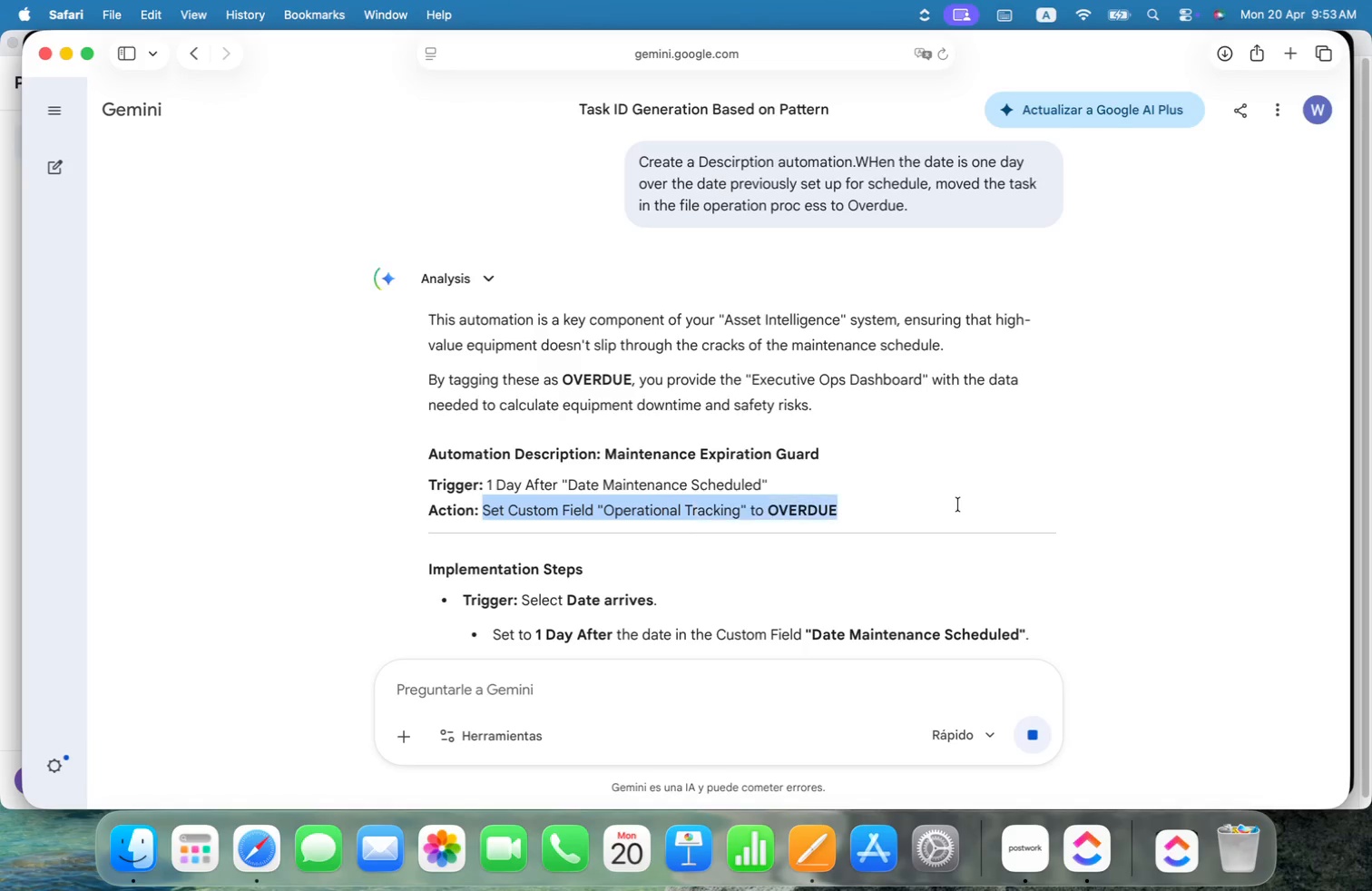 
key(Meta+C)
 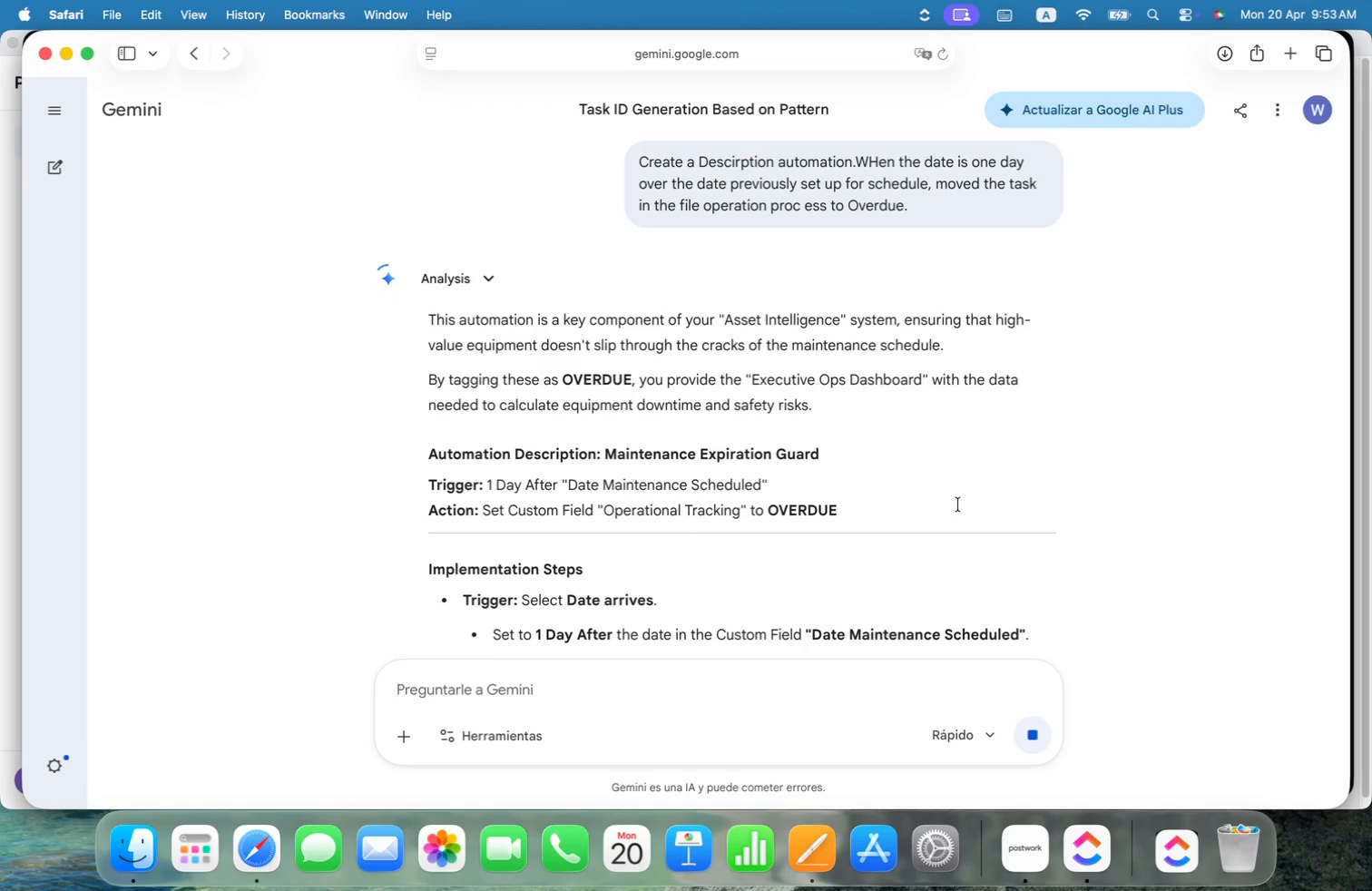 
key(Meta+CommandLeft)
 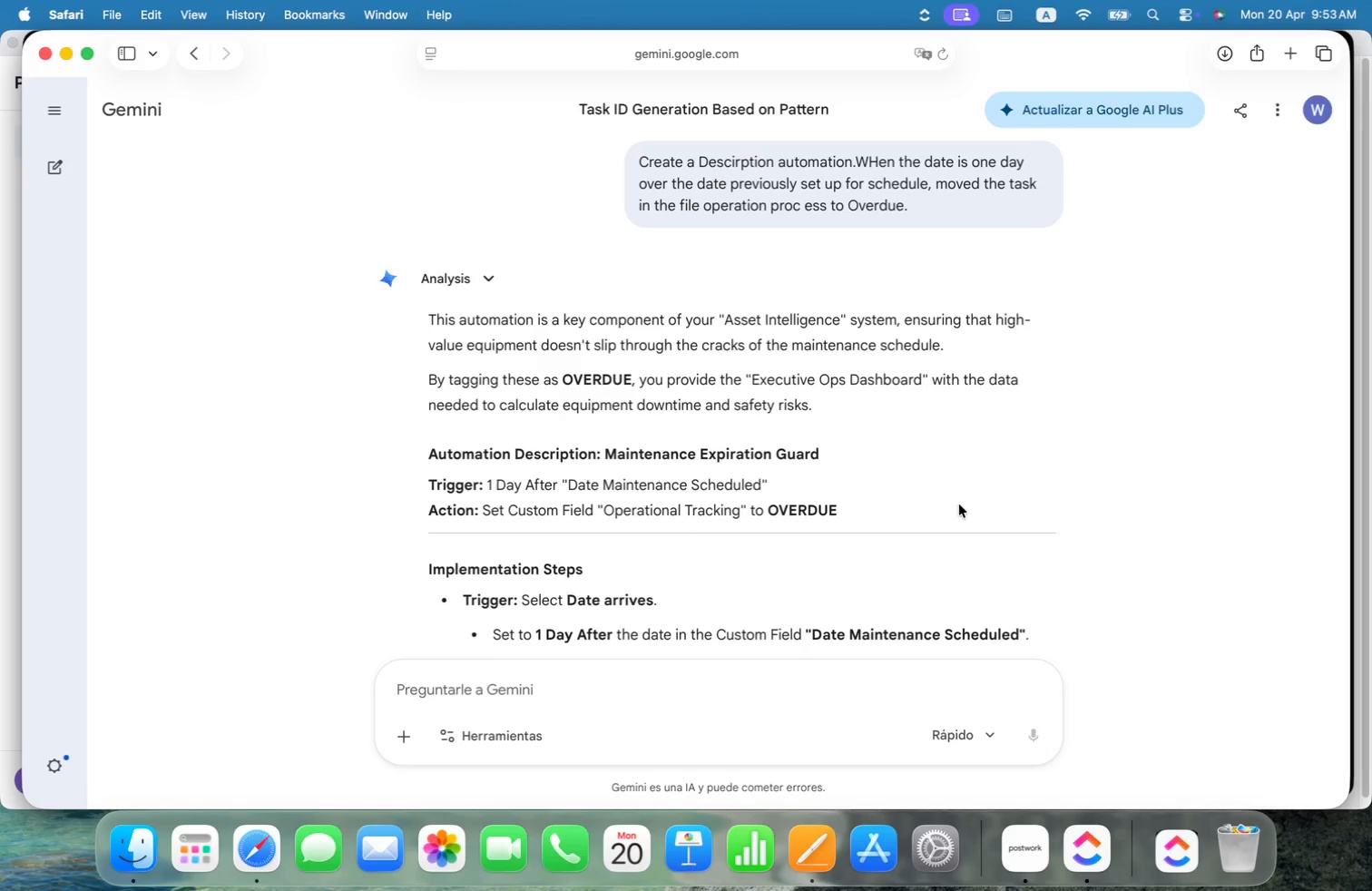 
key(Meta+Tab)
 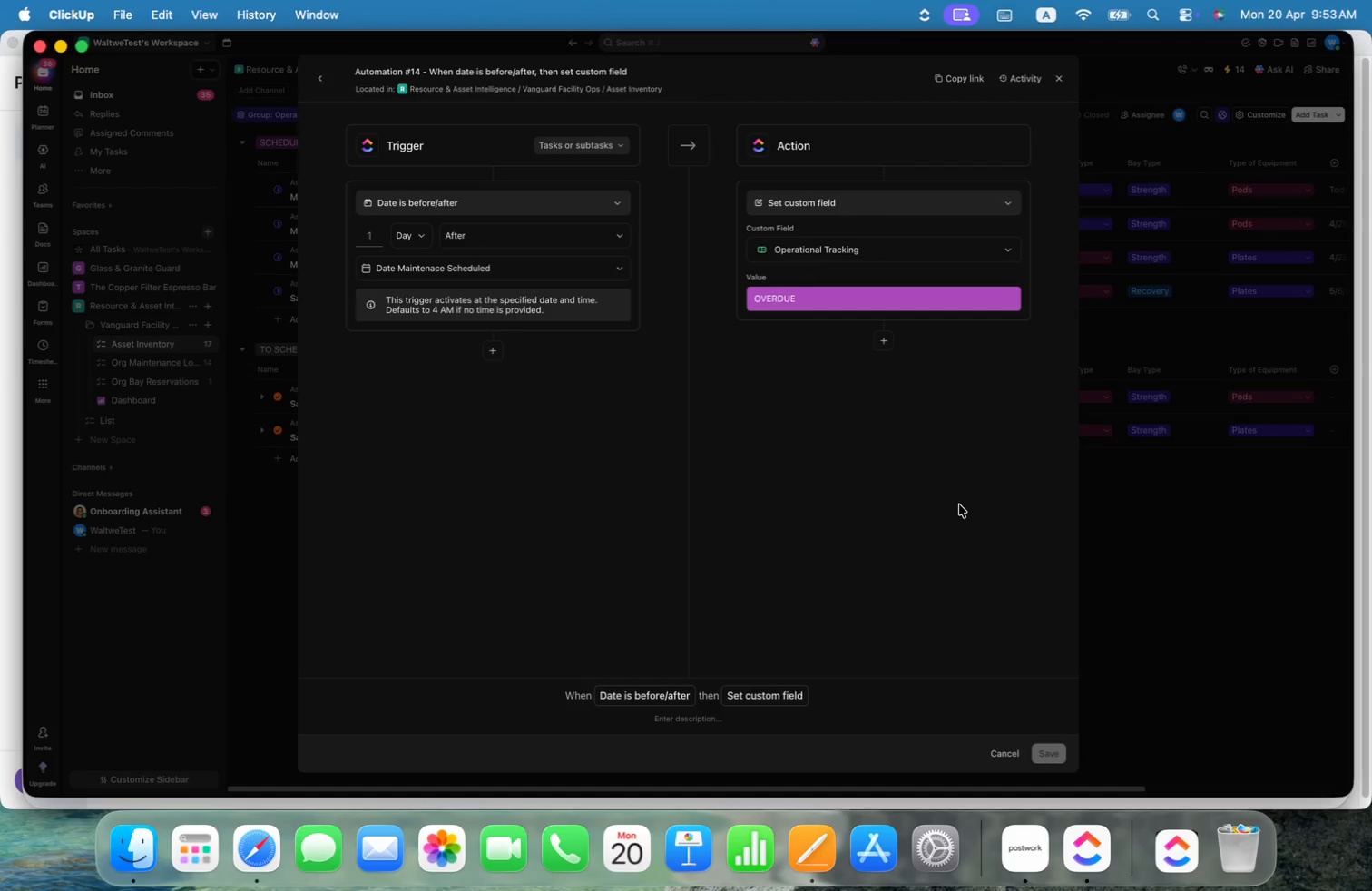 
key(Meta+CommandLeft)
 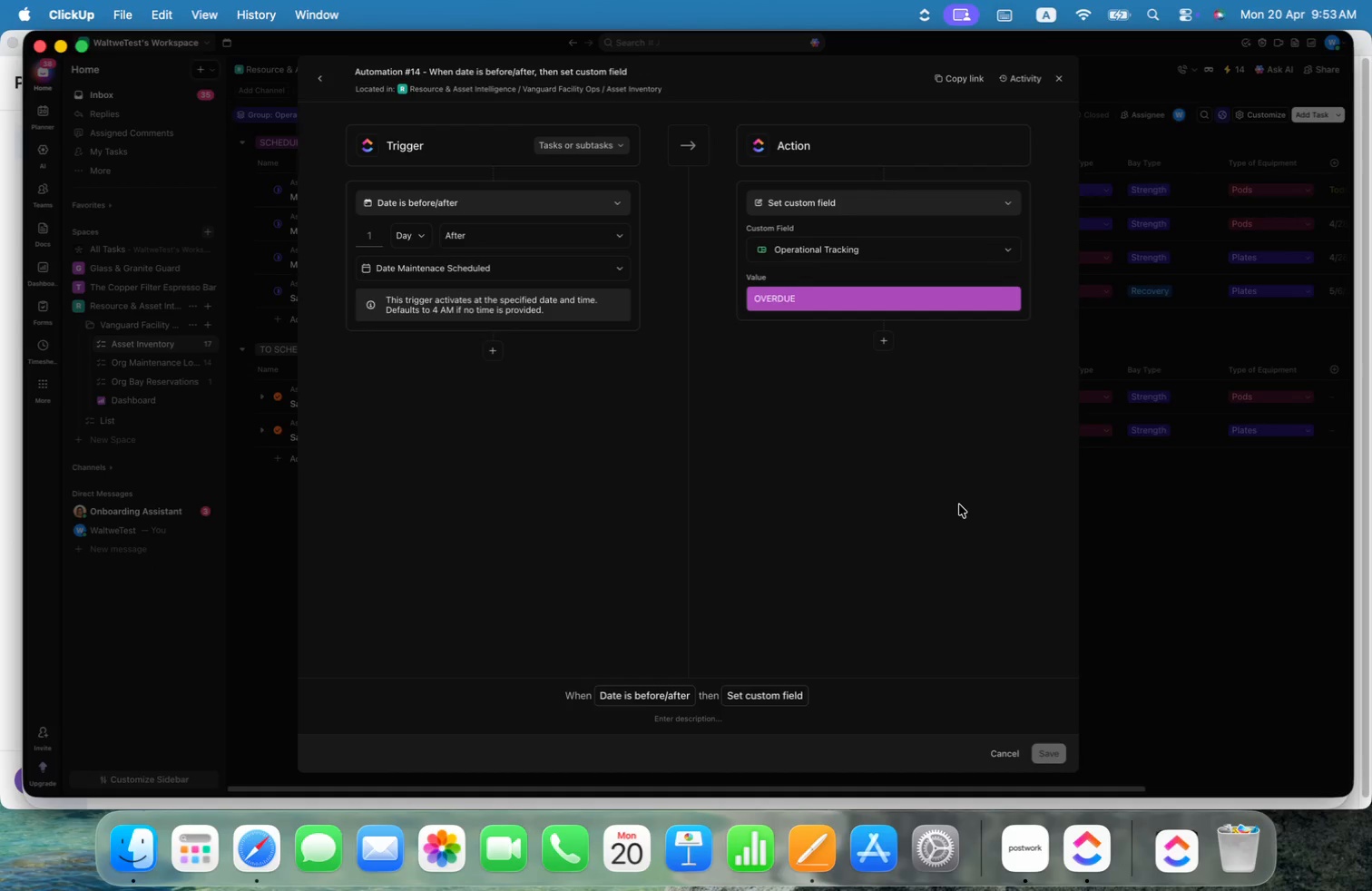 
key(Meta+Tab)
 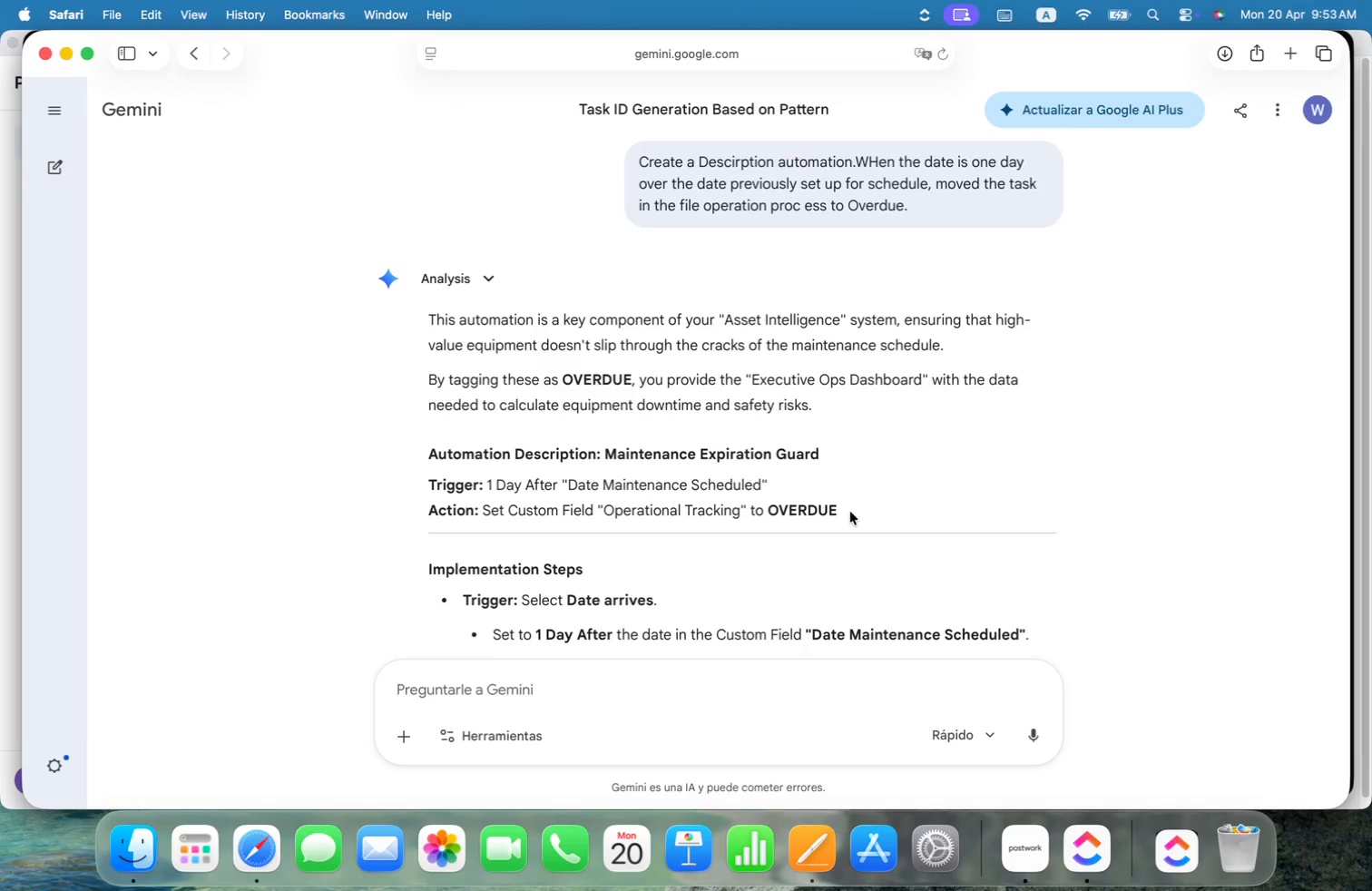 
left_click_drag(start_coordinate=[843, 508], to_coordinate=[484, 502])
 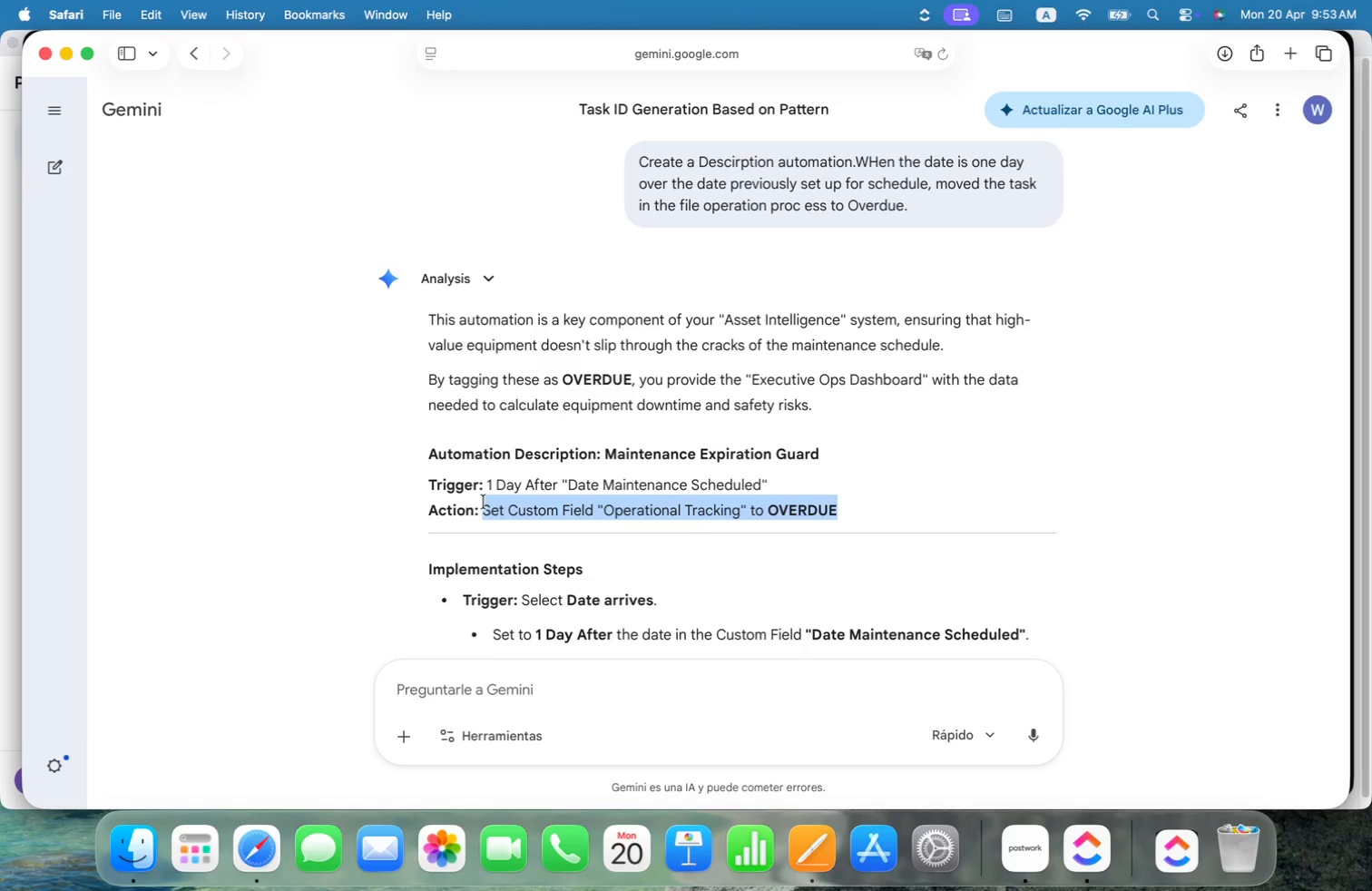 
key(Meta+C)
 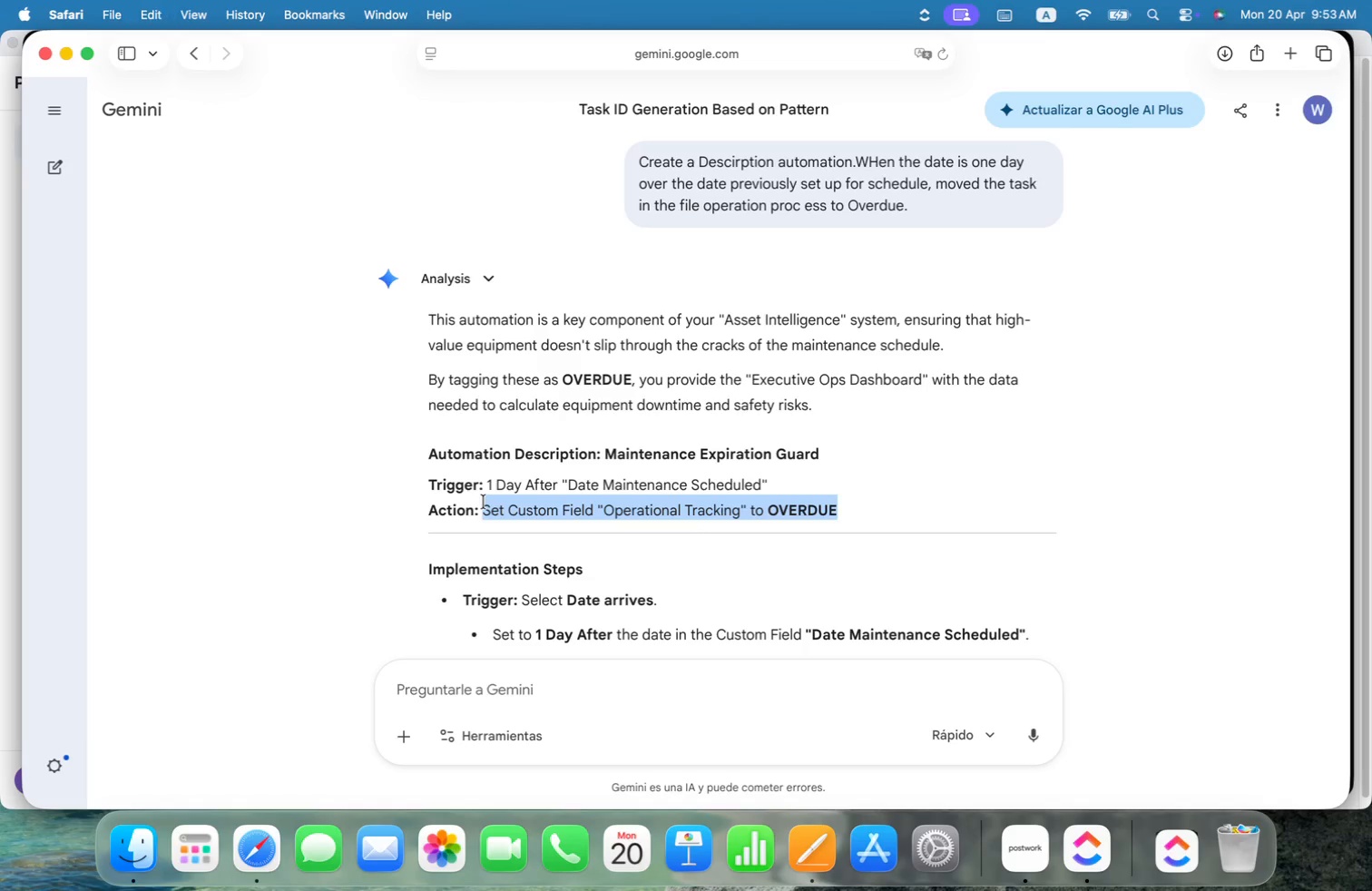 
key(Meta+CommandLeft)
 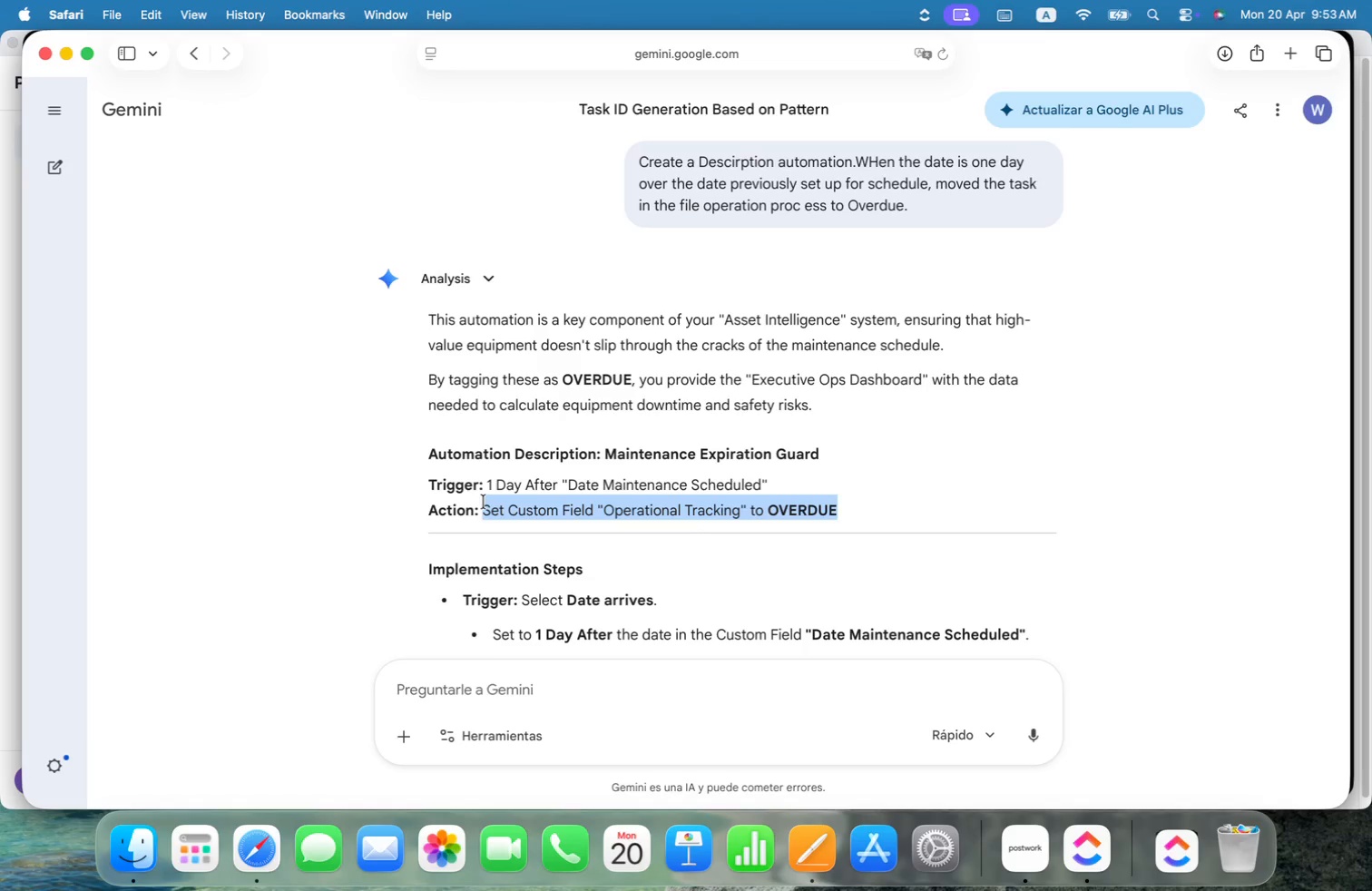 
key(Meta+Tab)
 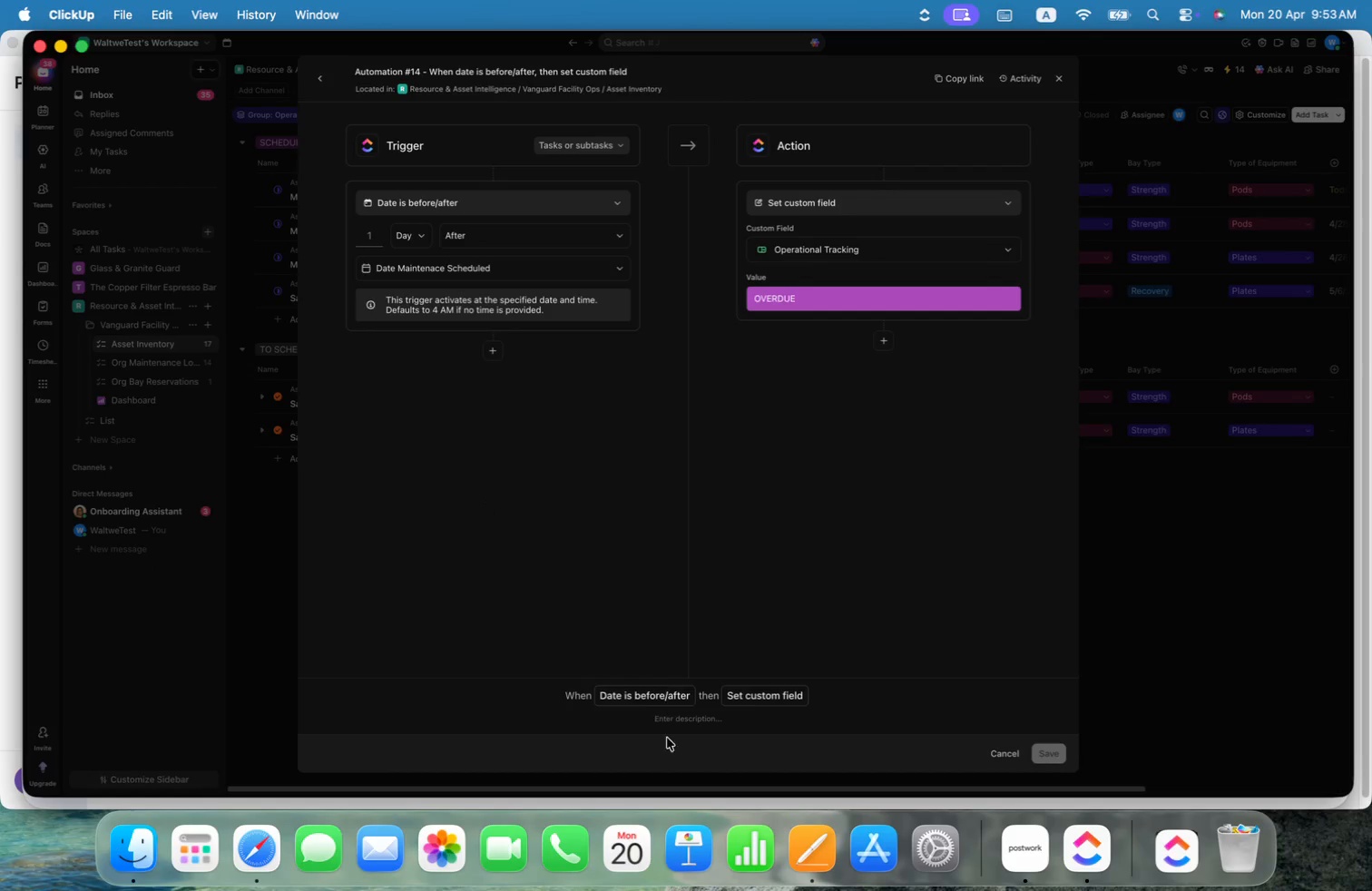 
left_click([675, 723])
 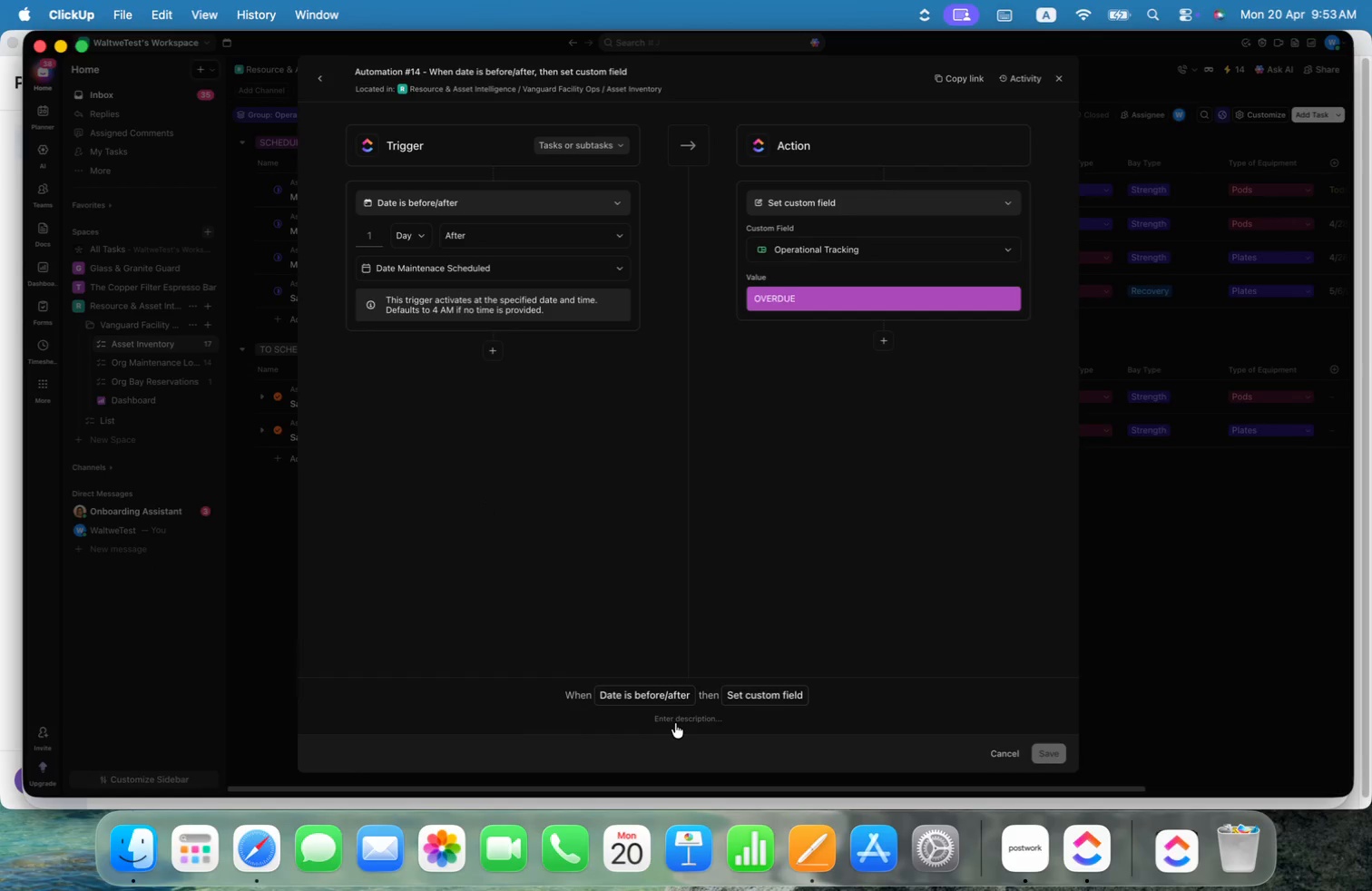 
key(Meta+V)
 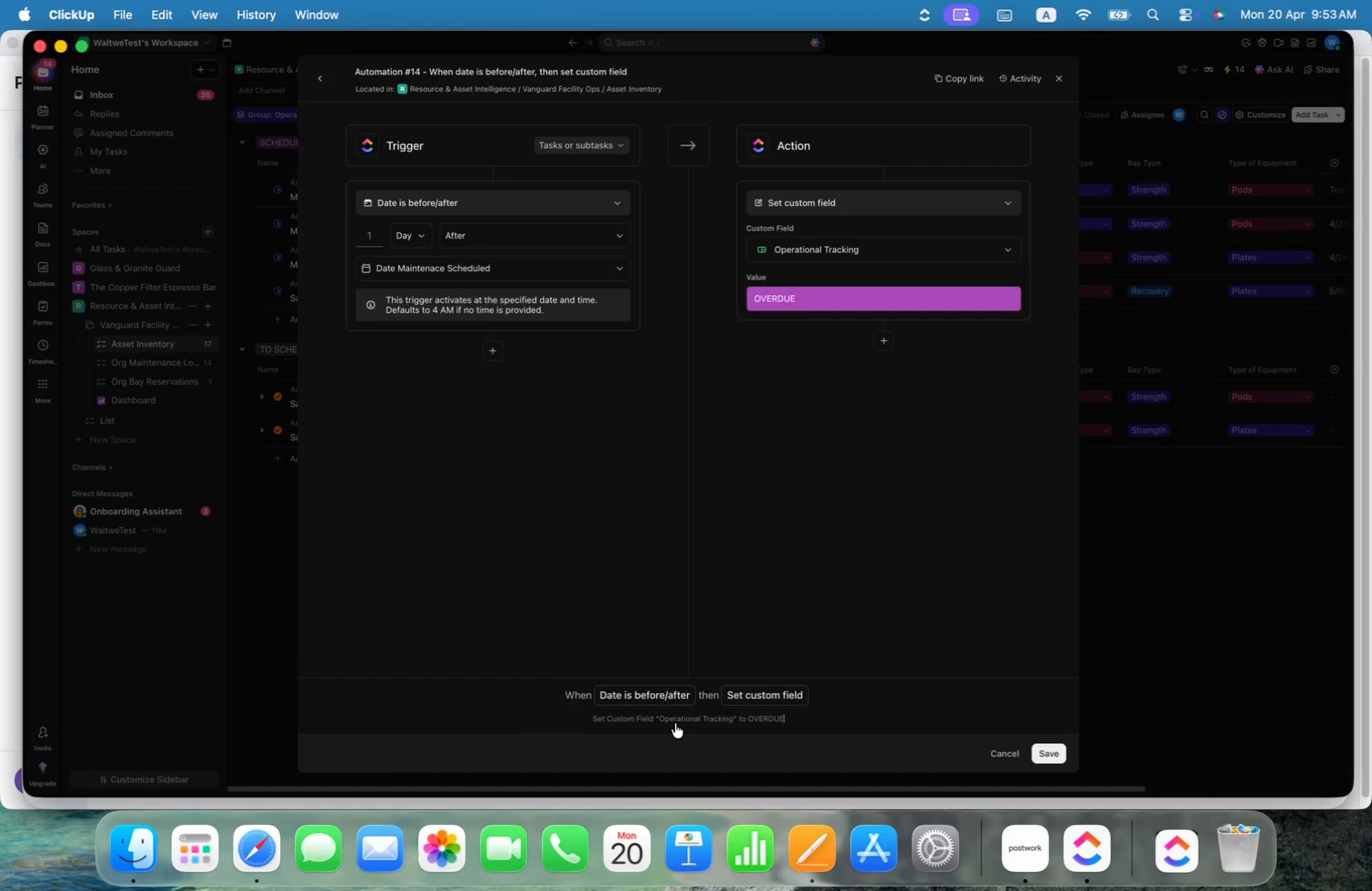 
key(Meta+CommandLeft)
 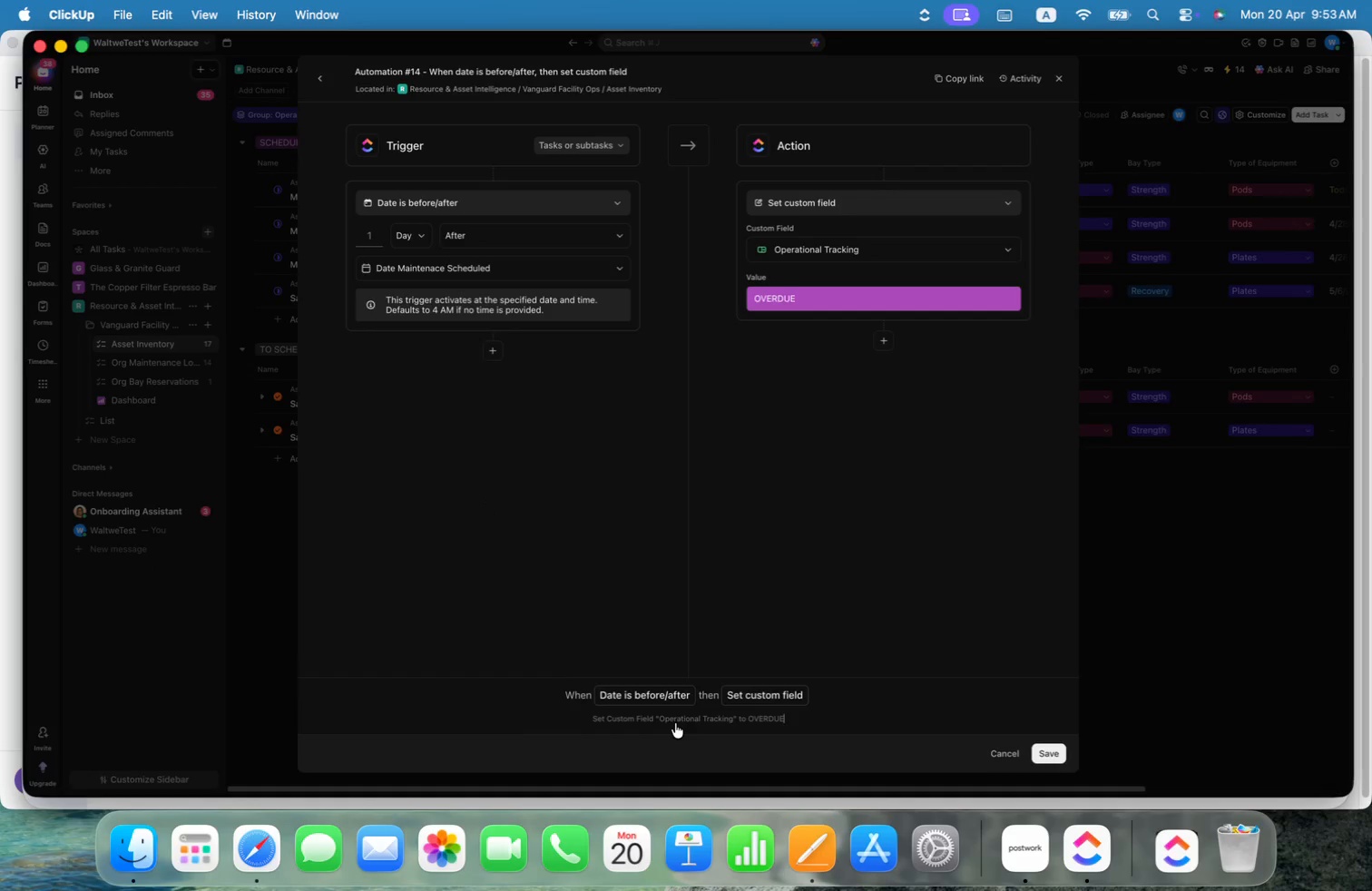 
key(Meta+Tab)
 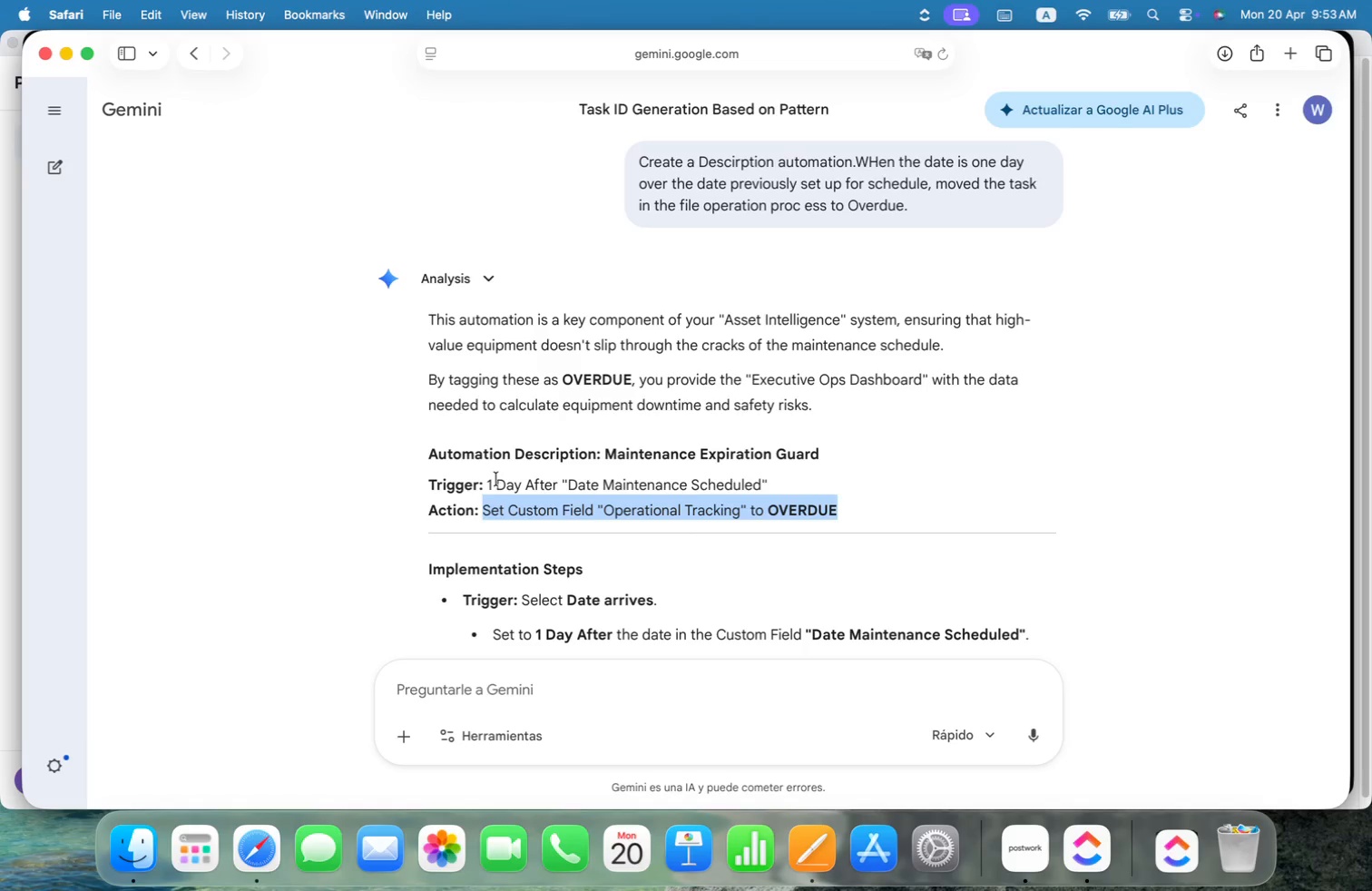 
left_click_drag(start_coordinate=[487, 484], to_coordinate=[771, 484])
 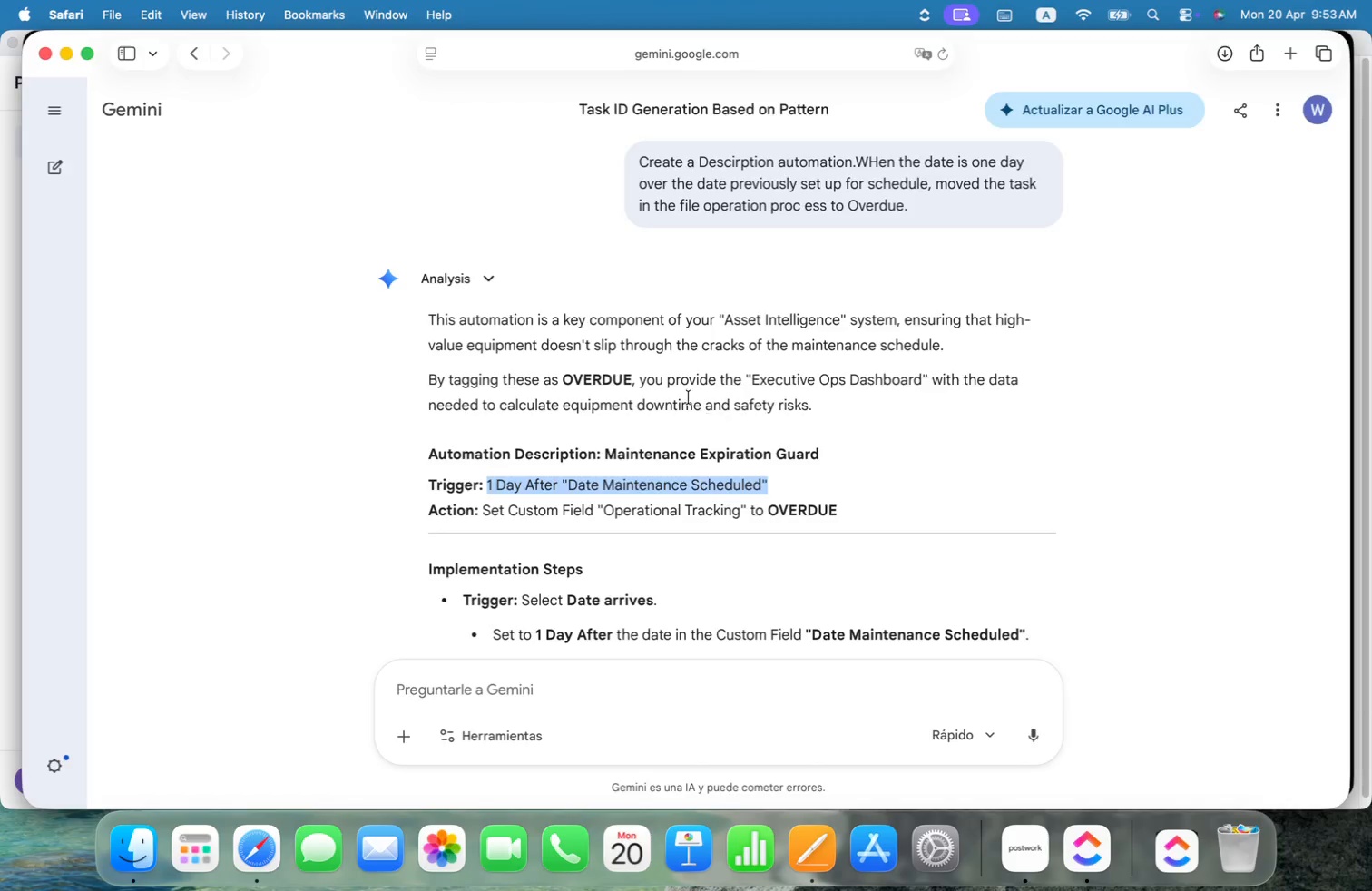 
key(Meta+C)
 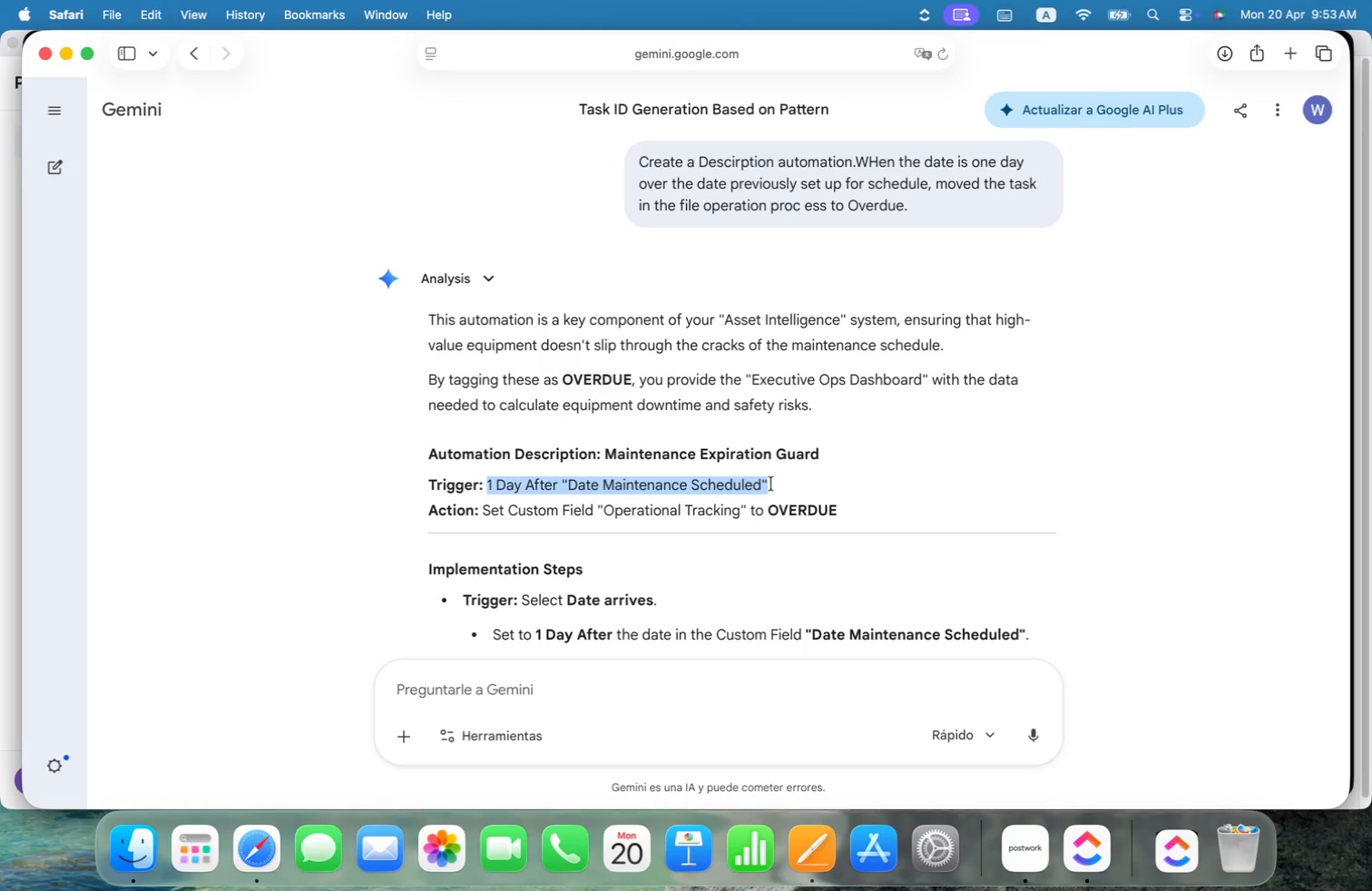 
key(Meta+CommandLeft)
 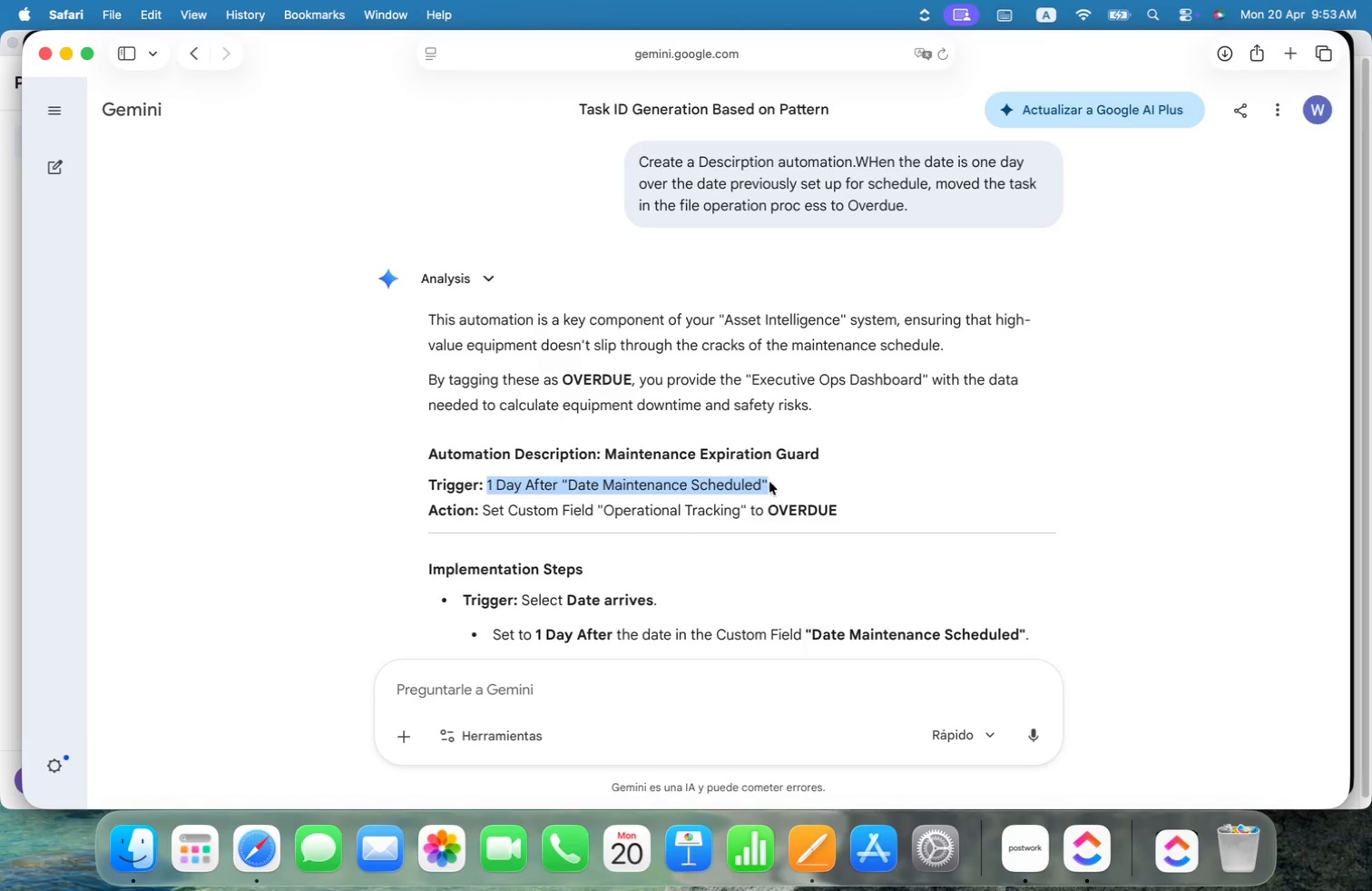 
key(Meta+Tab)
 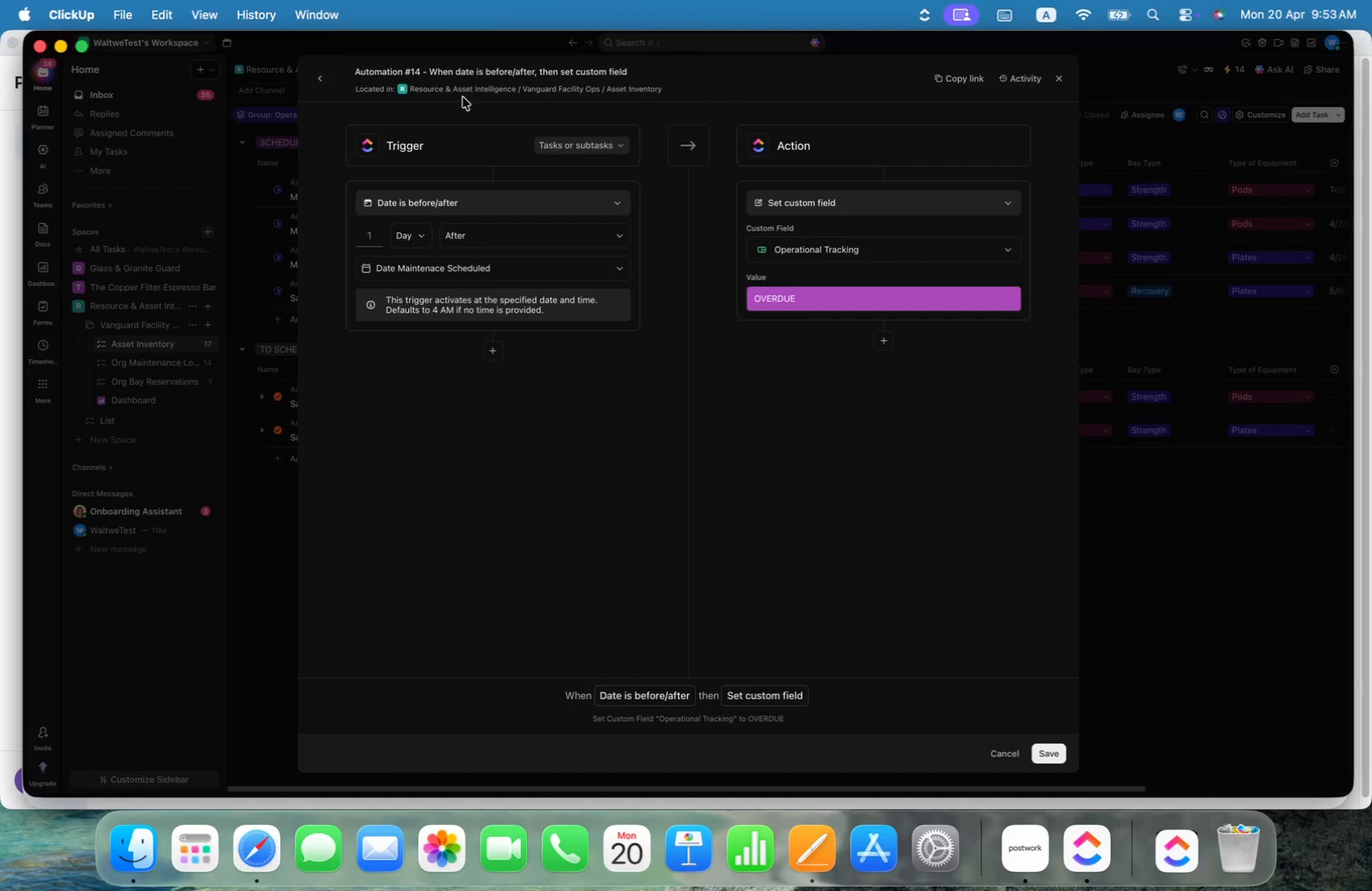 
left_click([467, 71])
 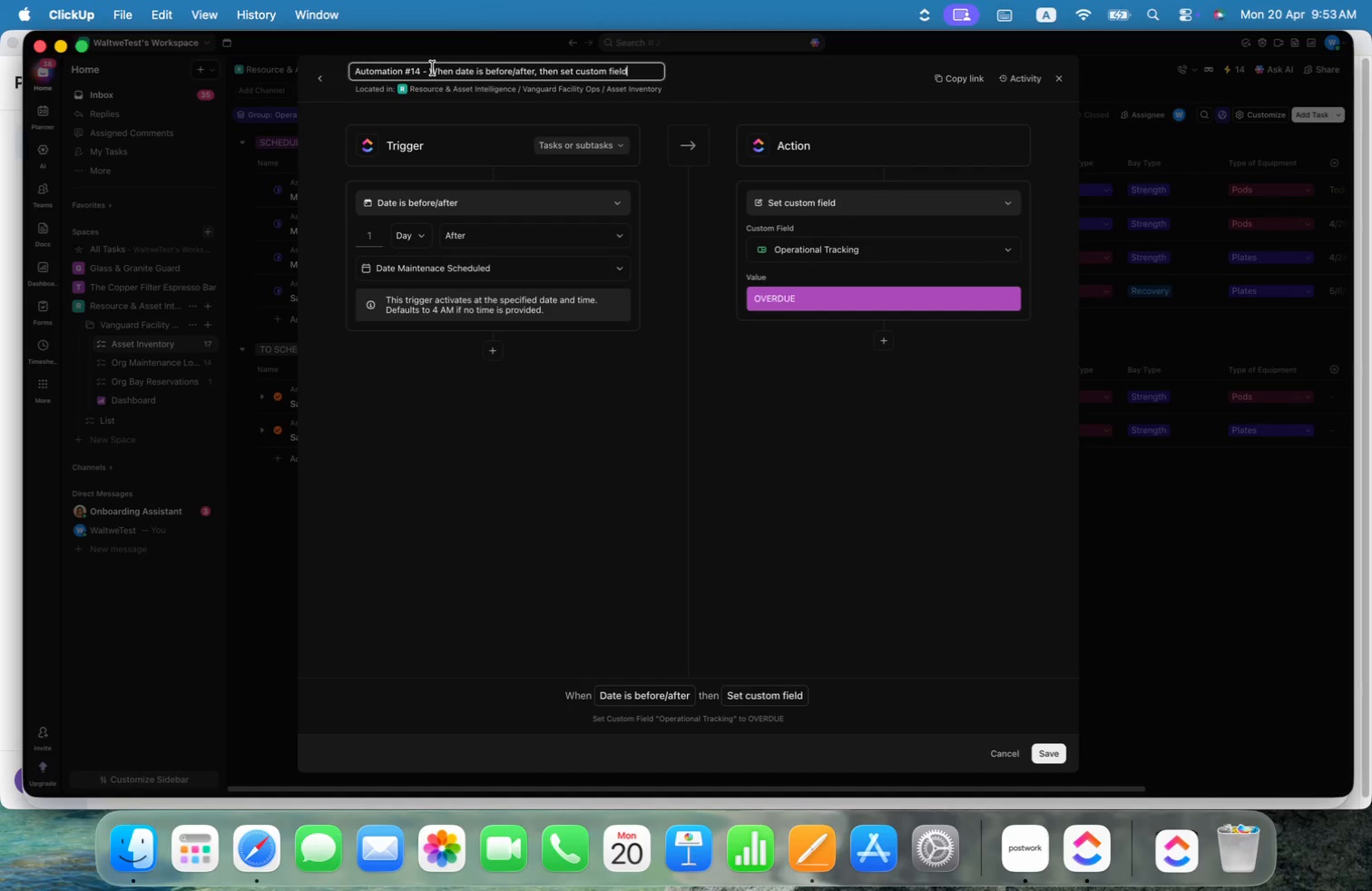 
left_click_drag(start_coordinate=[433, 68], to_coordinate=[675, 61])
 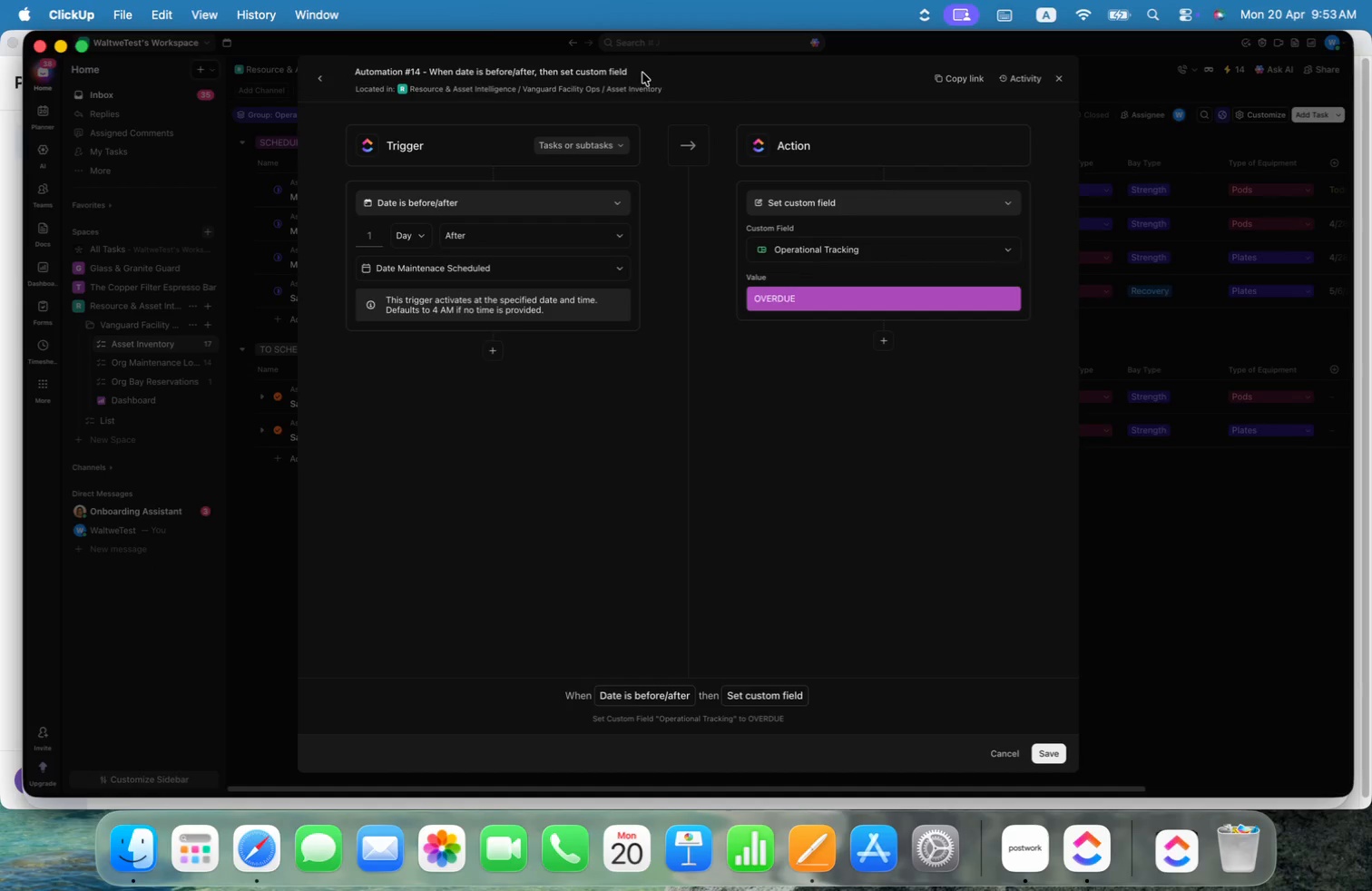 
left_click([642, 73])
 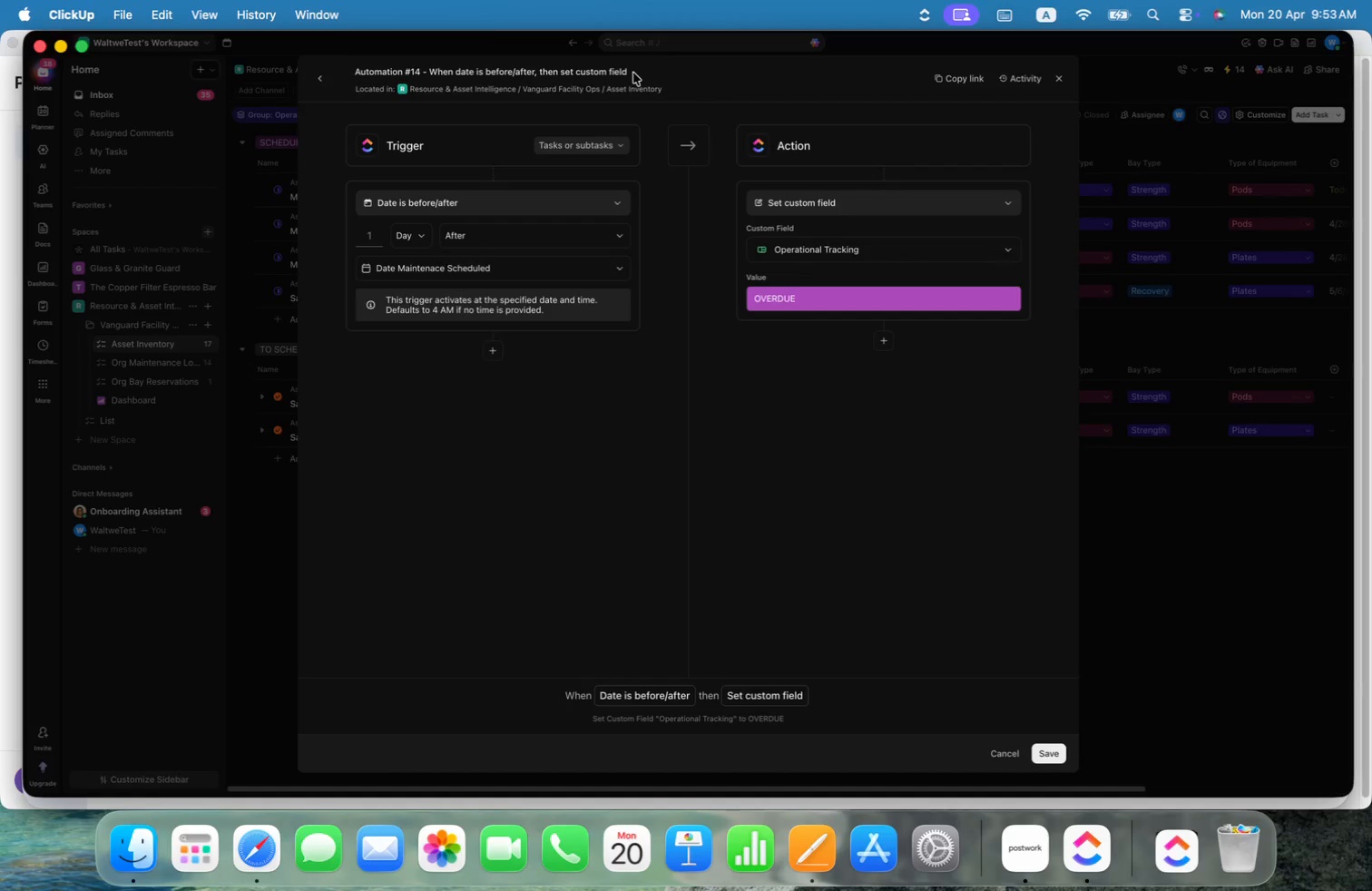 
triple_click([623, 70])
 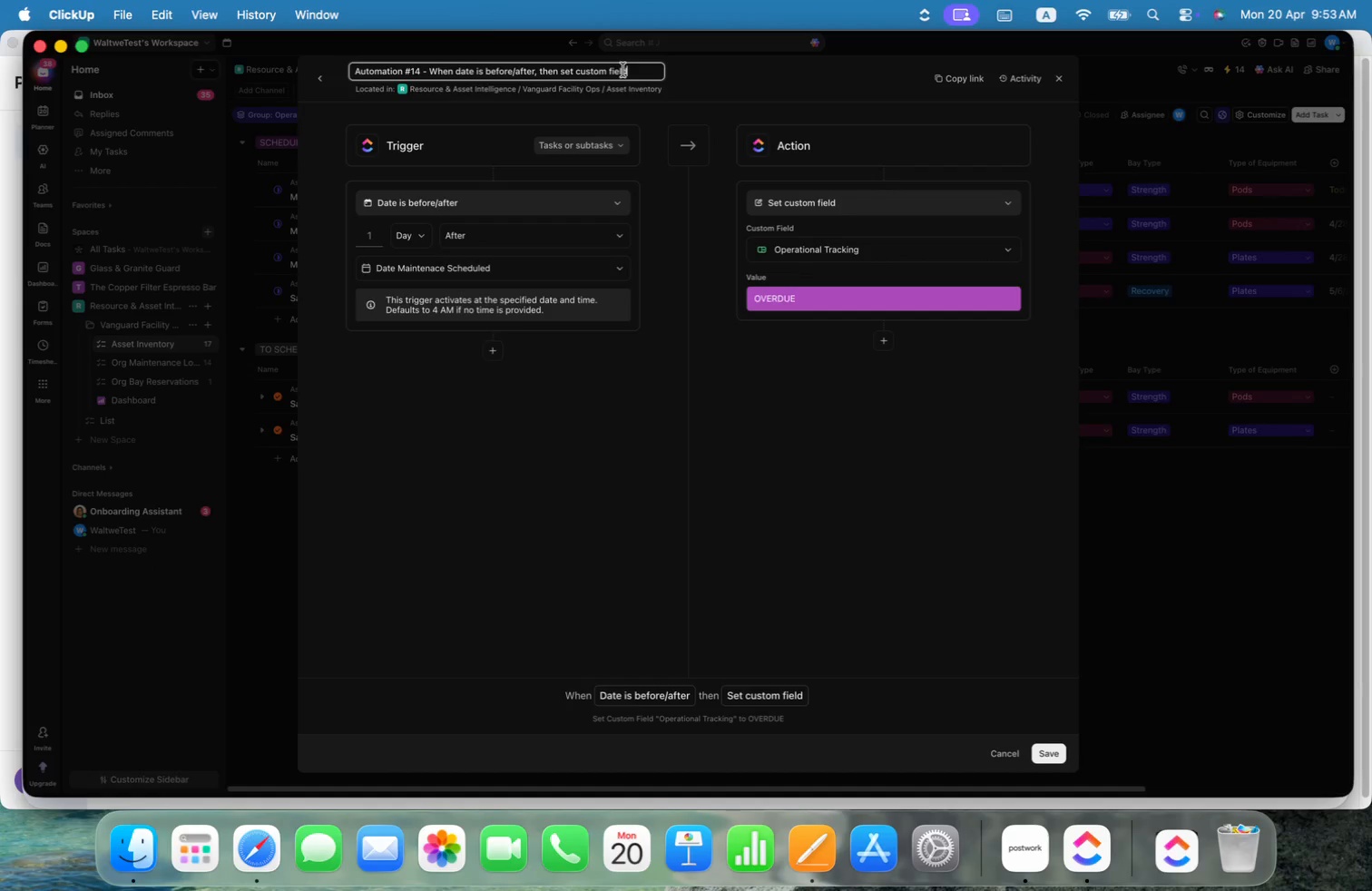 
key(Alt+Shift+ArrowLeft)
 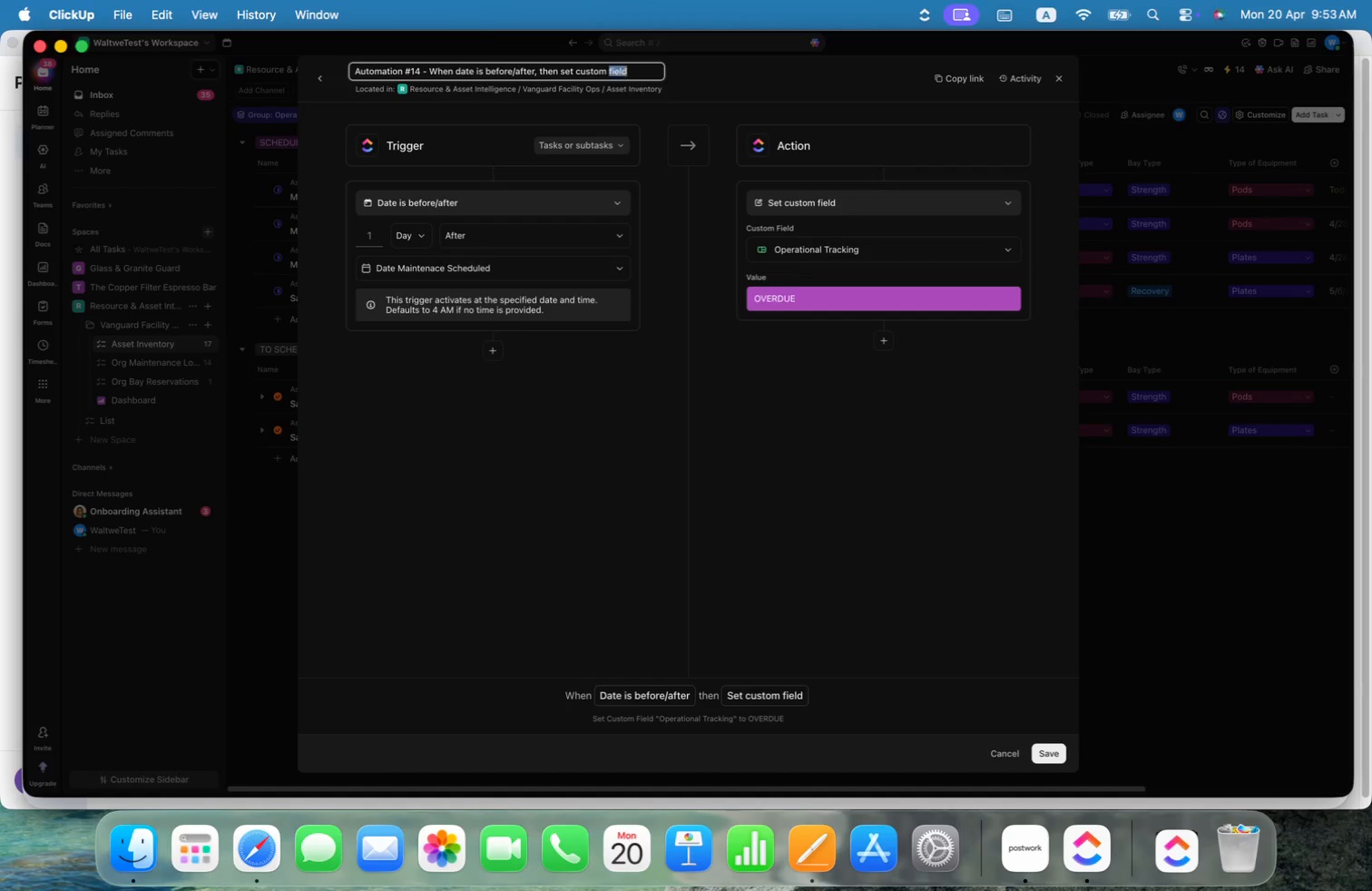 
key(Alt+Shift+ArrowLeft)
 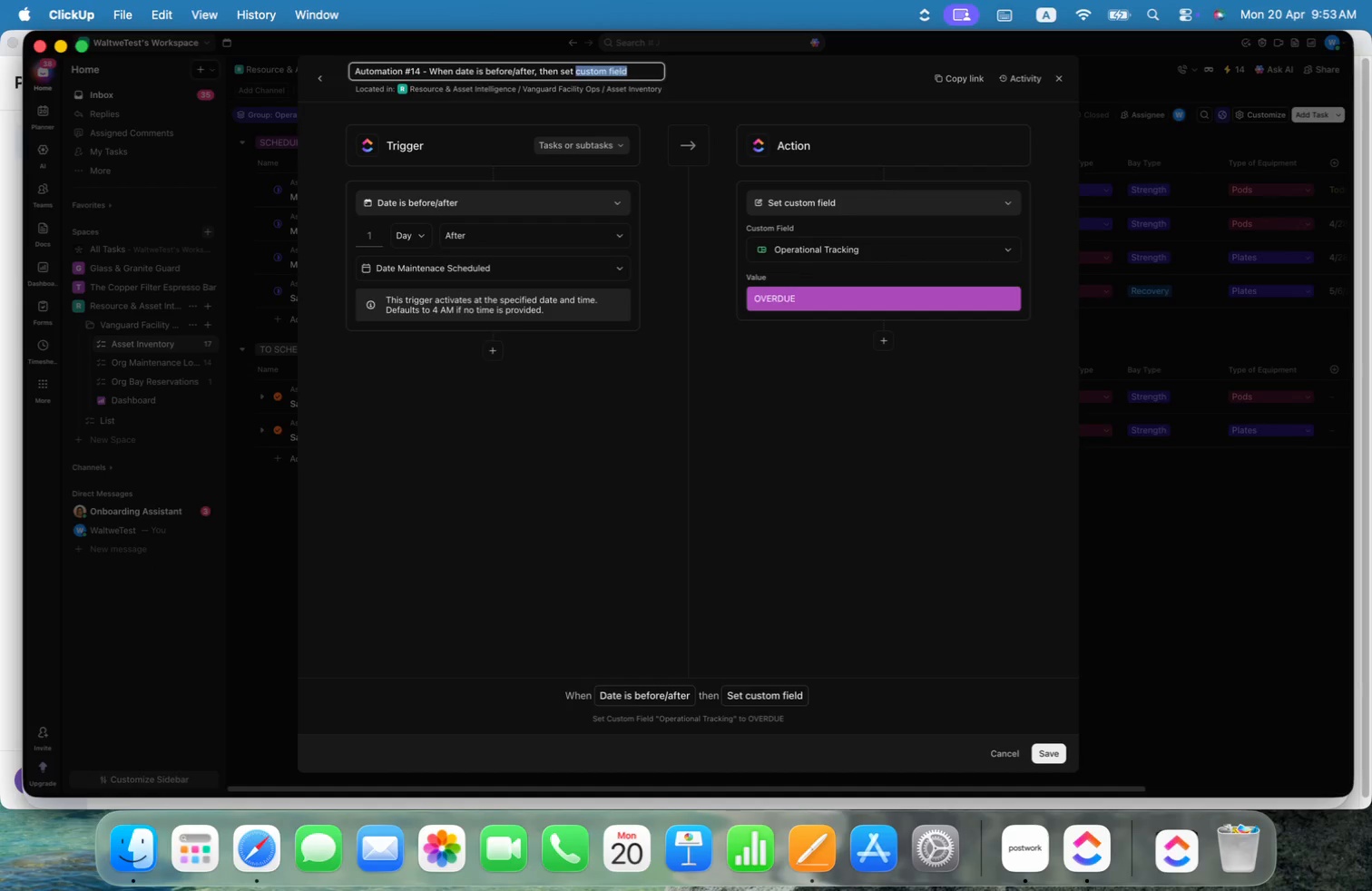 
key(Alt+Shift+ArrowLeft)
 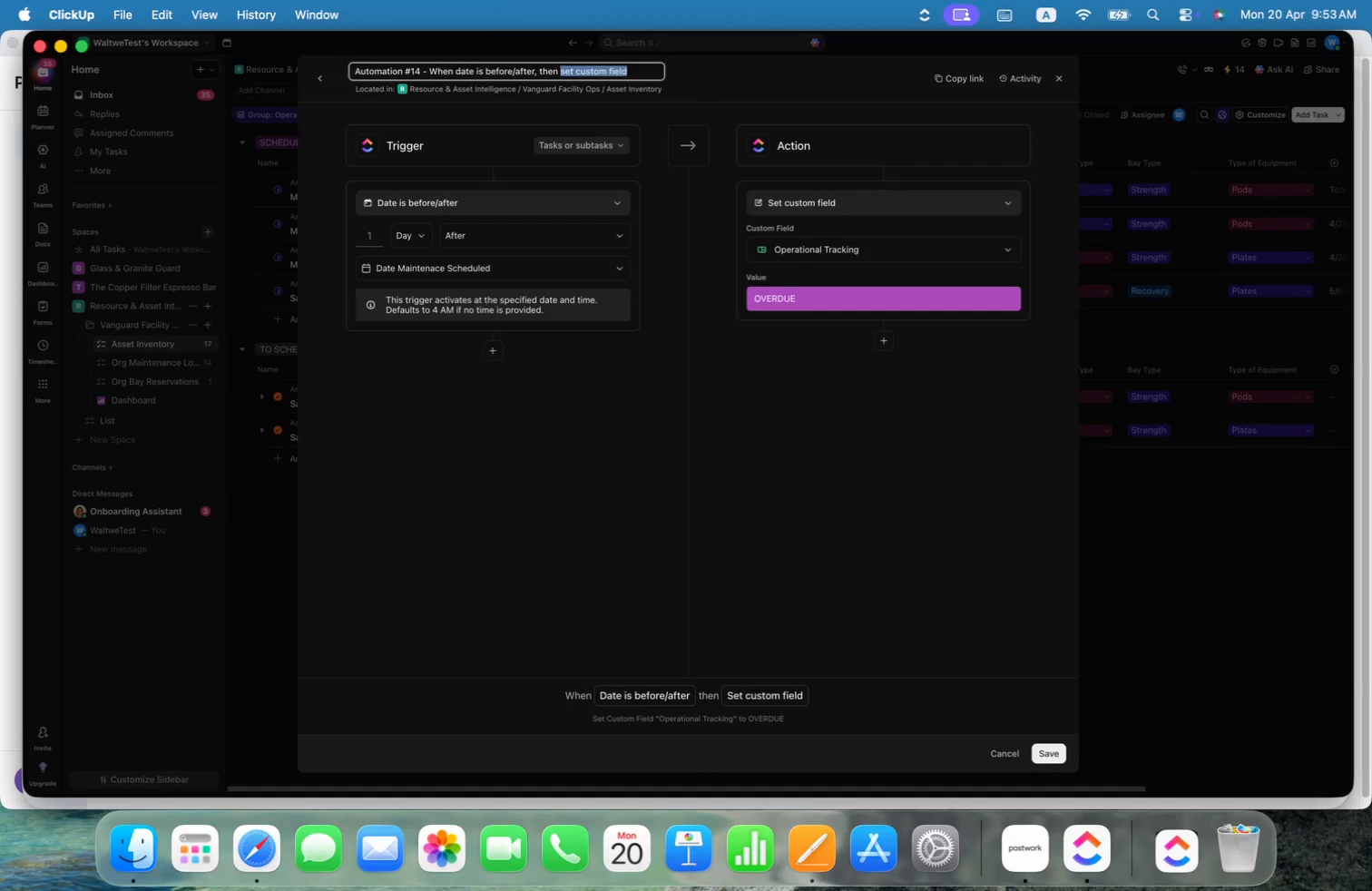 
key(Alt+Shift+ArrowLeft)
 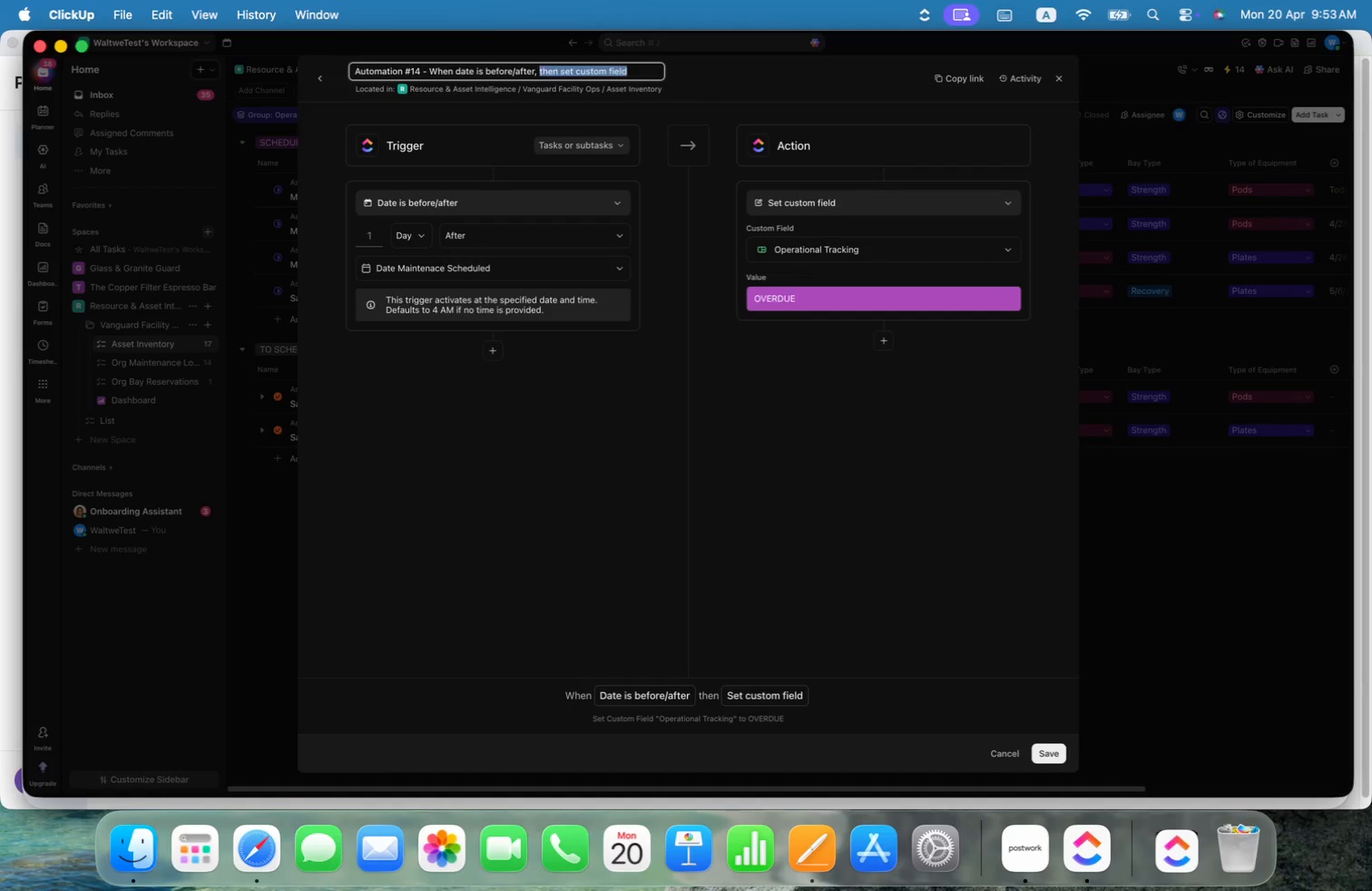 
key(Alt+Shift+ArrowLeft)
 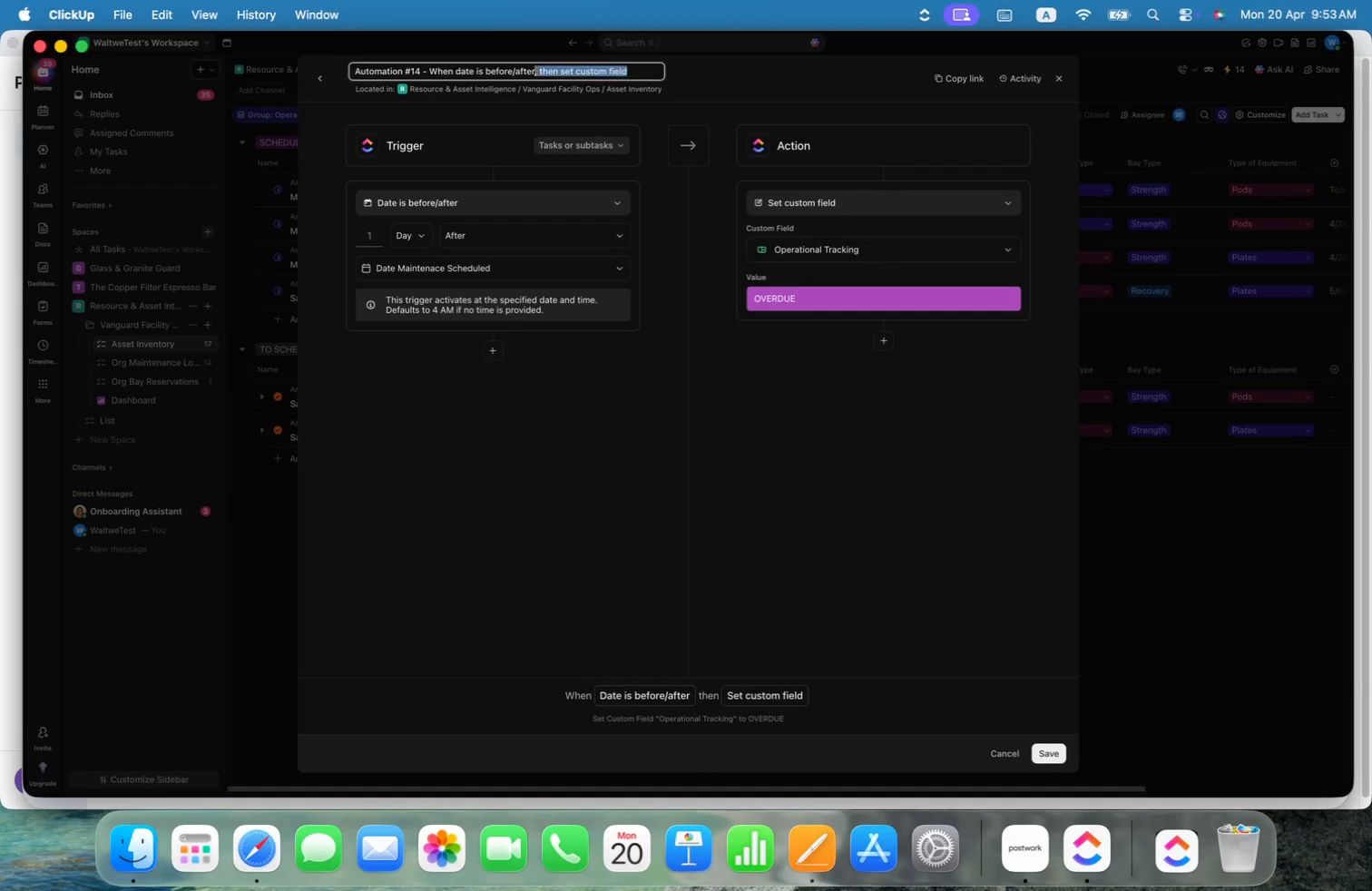 
key(Alt+Shift+ArrowLeft)
 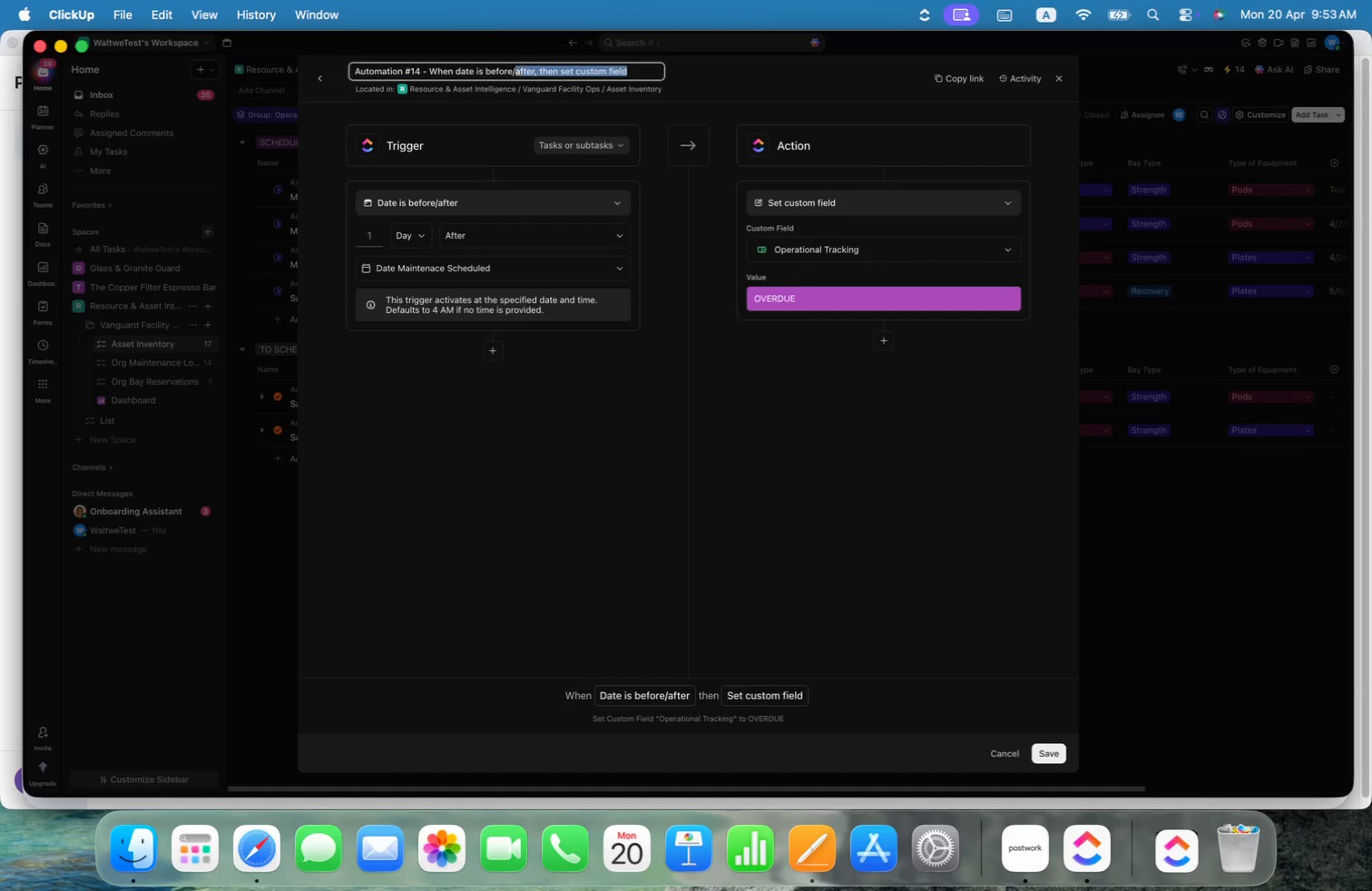 
key(Alt+Shift+ArrowLeft)
 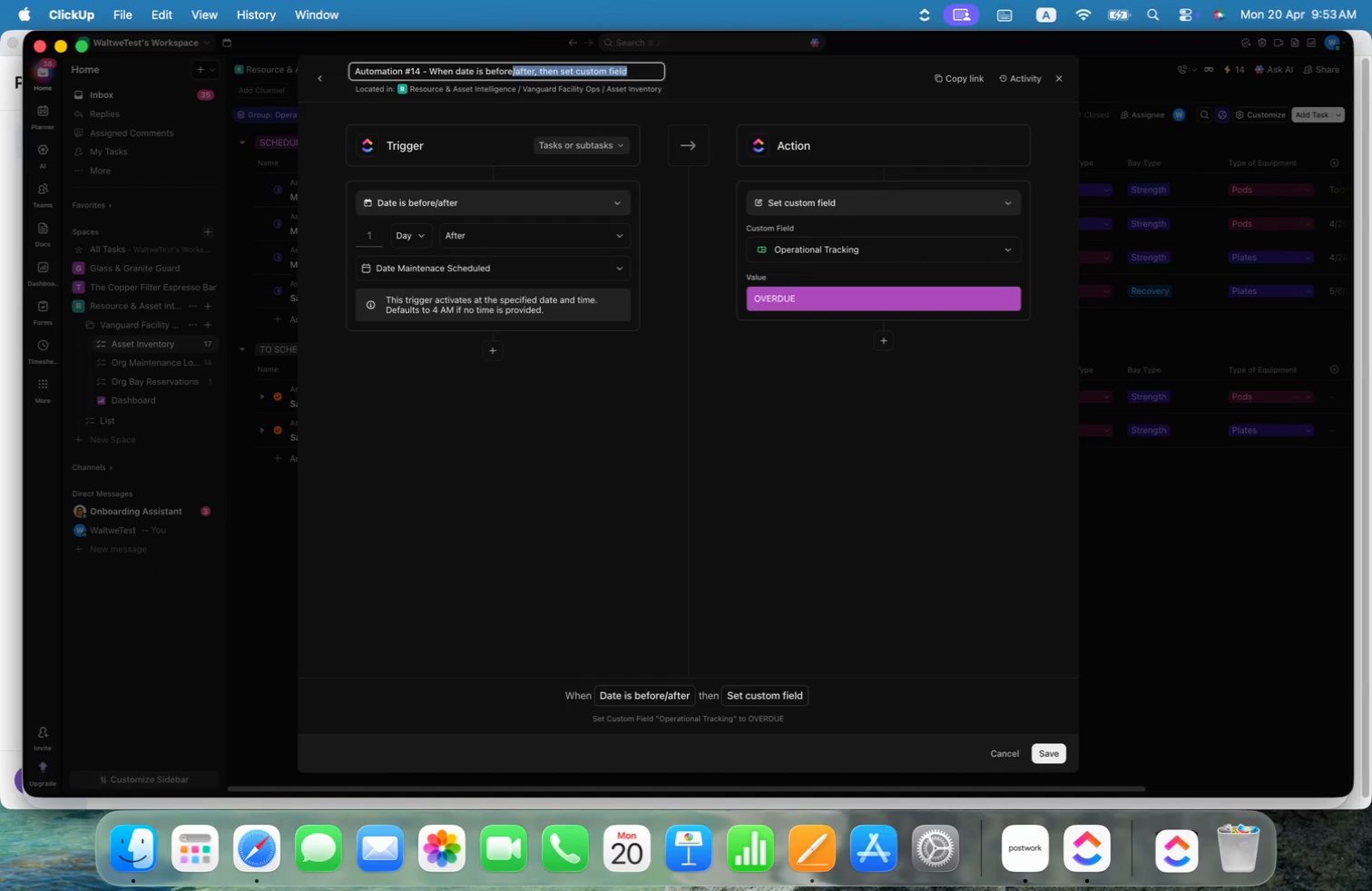 
key(Alt+Shift+ArrowLeft)
 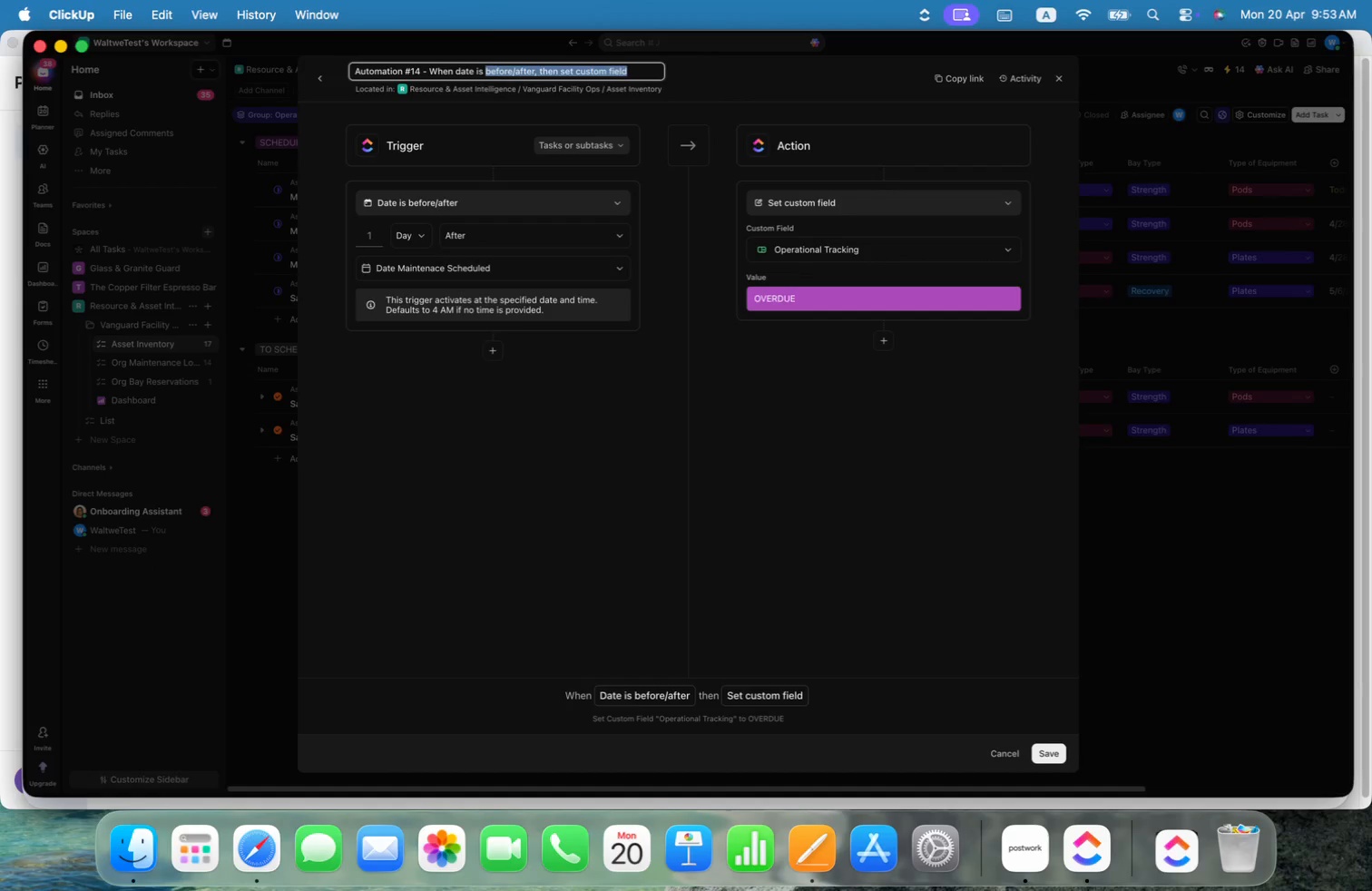 
key(Alt+Shift+ArrowLeft)
 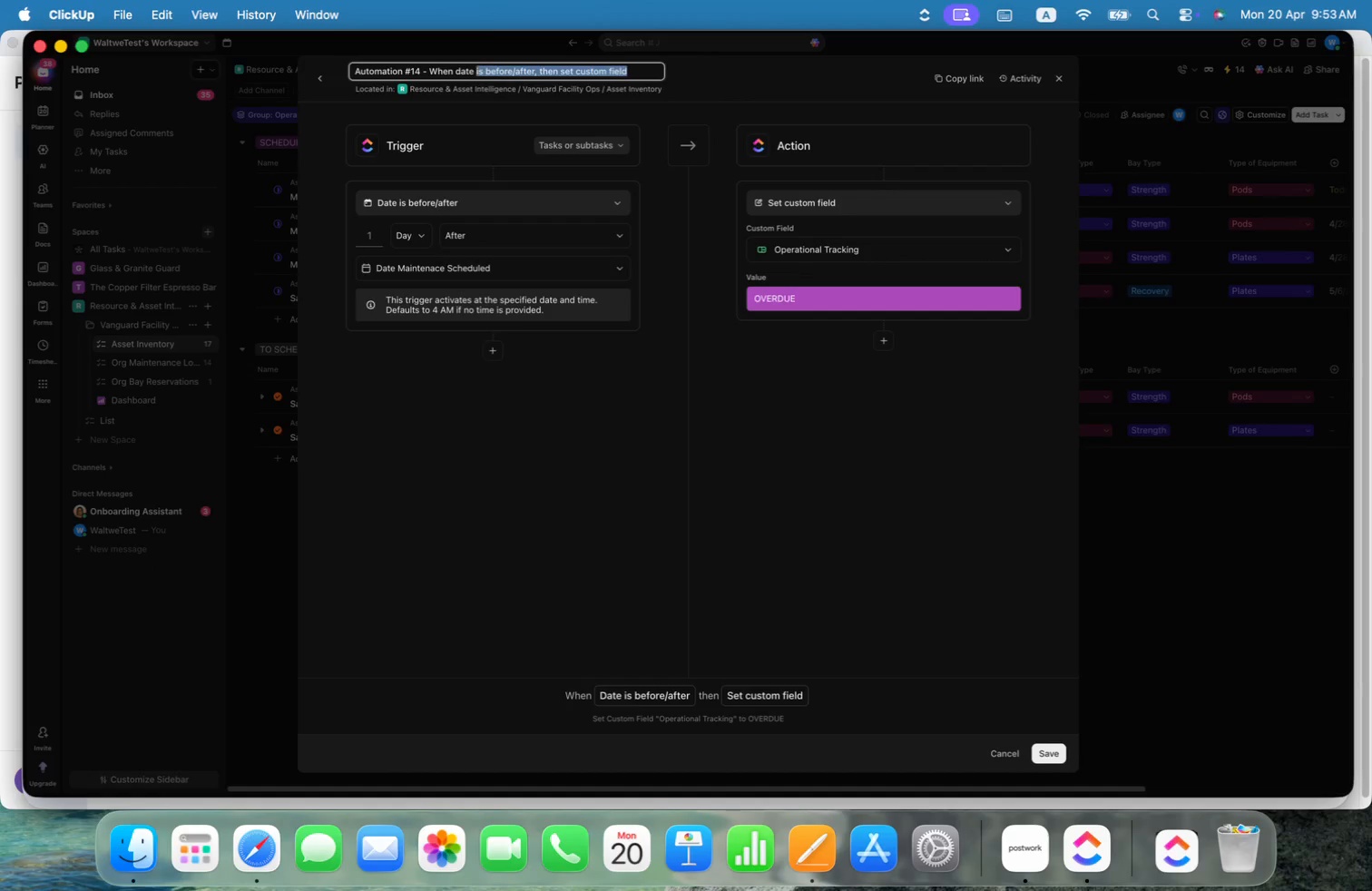 
key(Alt+Shift+ArrowLeft)
 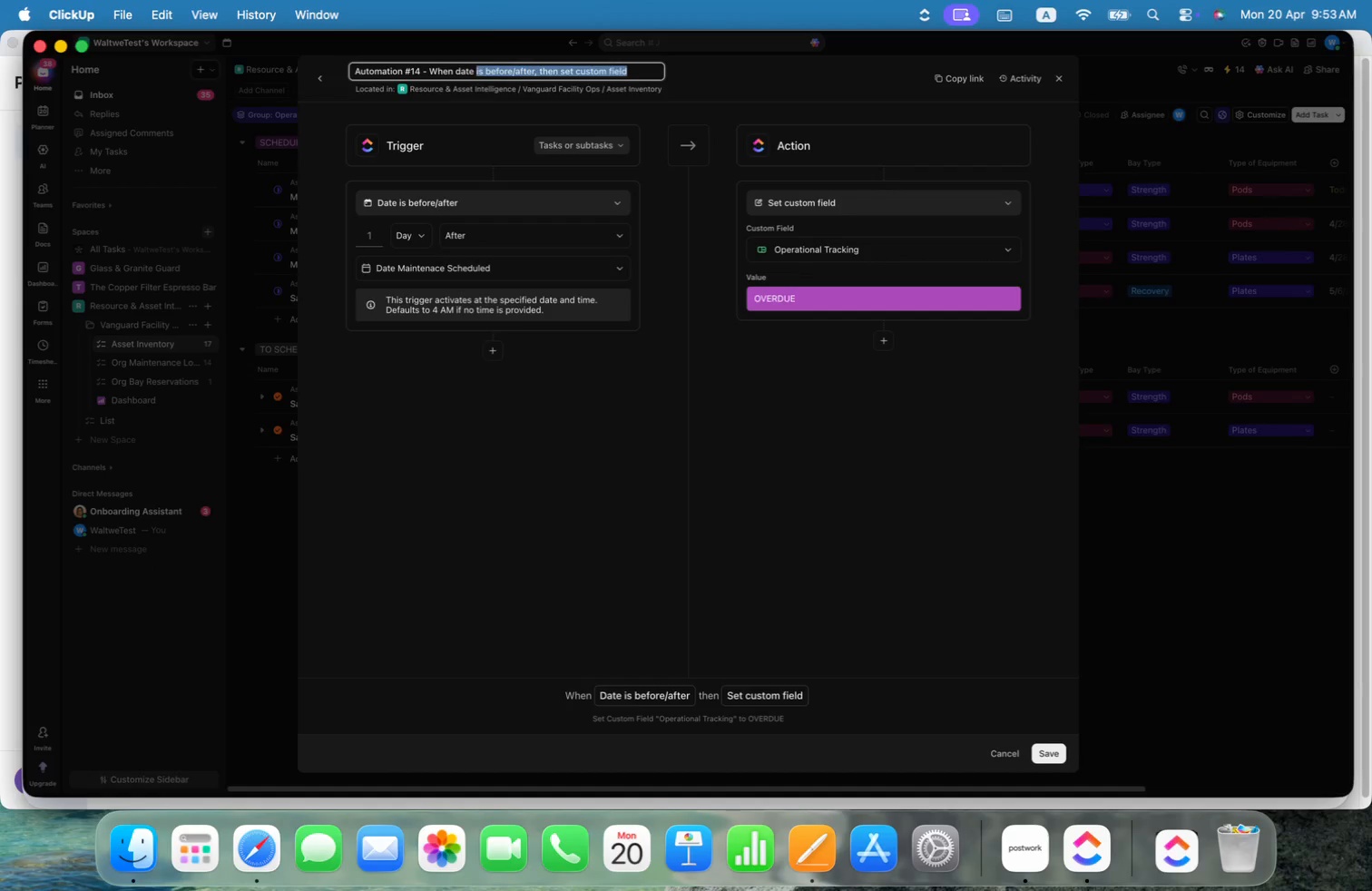 
key(Alt+Shift+ArrowLeft)
 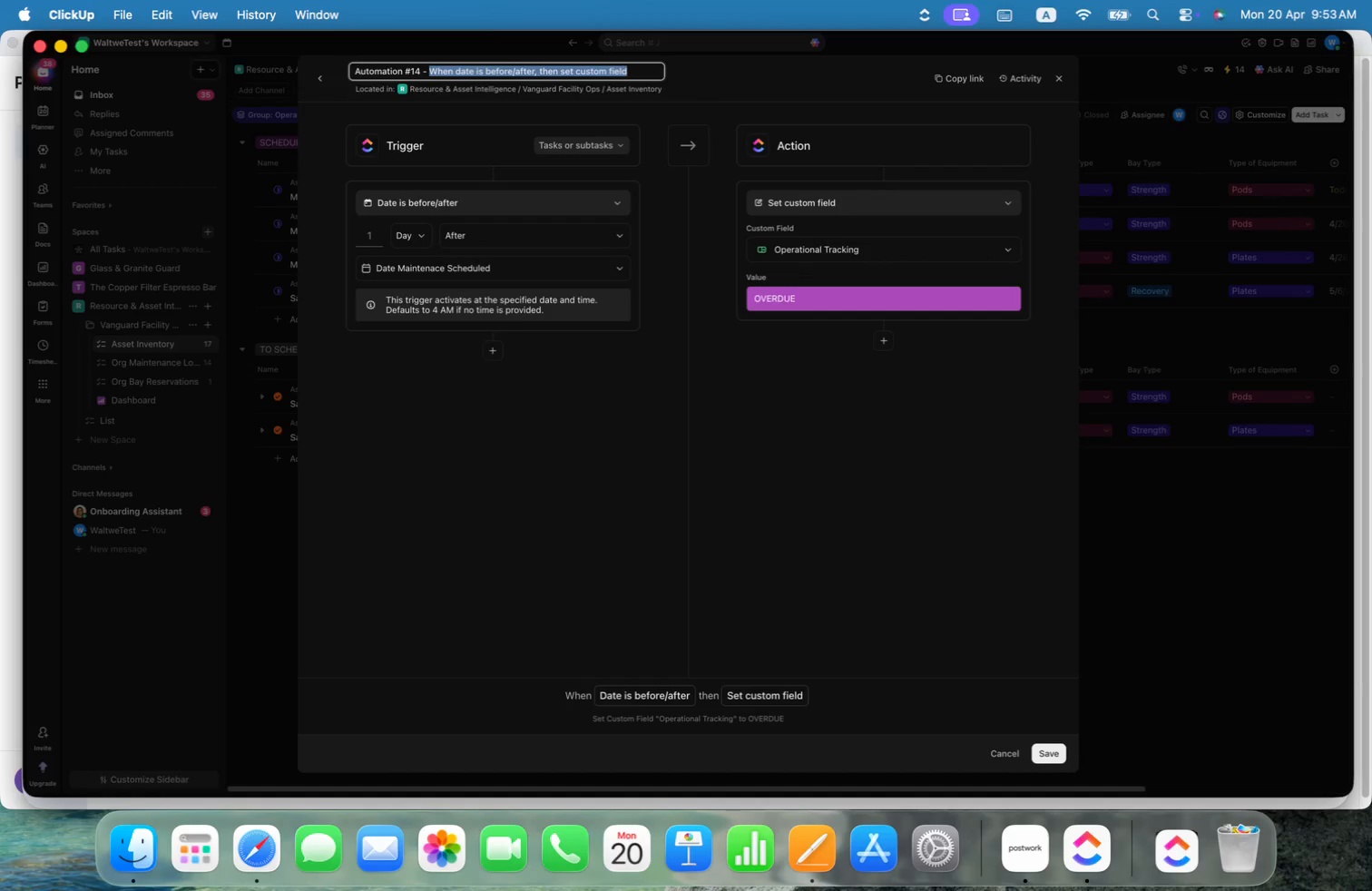 
key(Meta+V)
 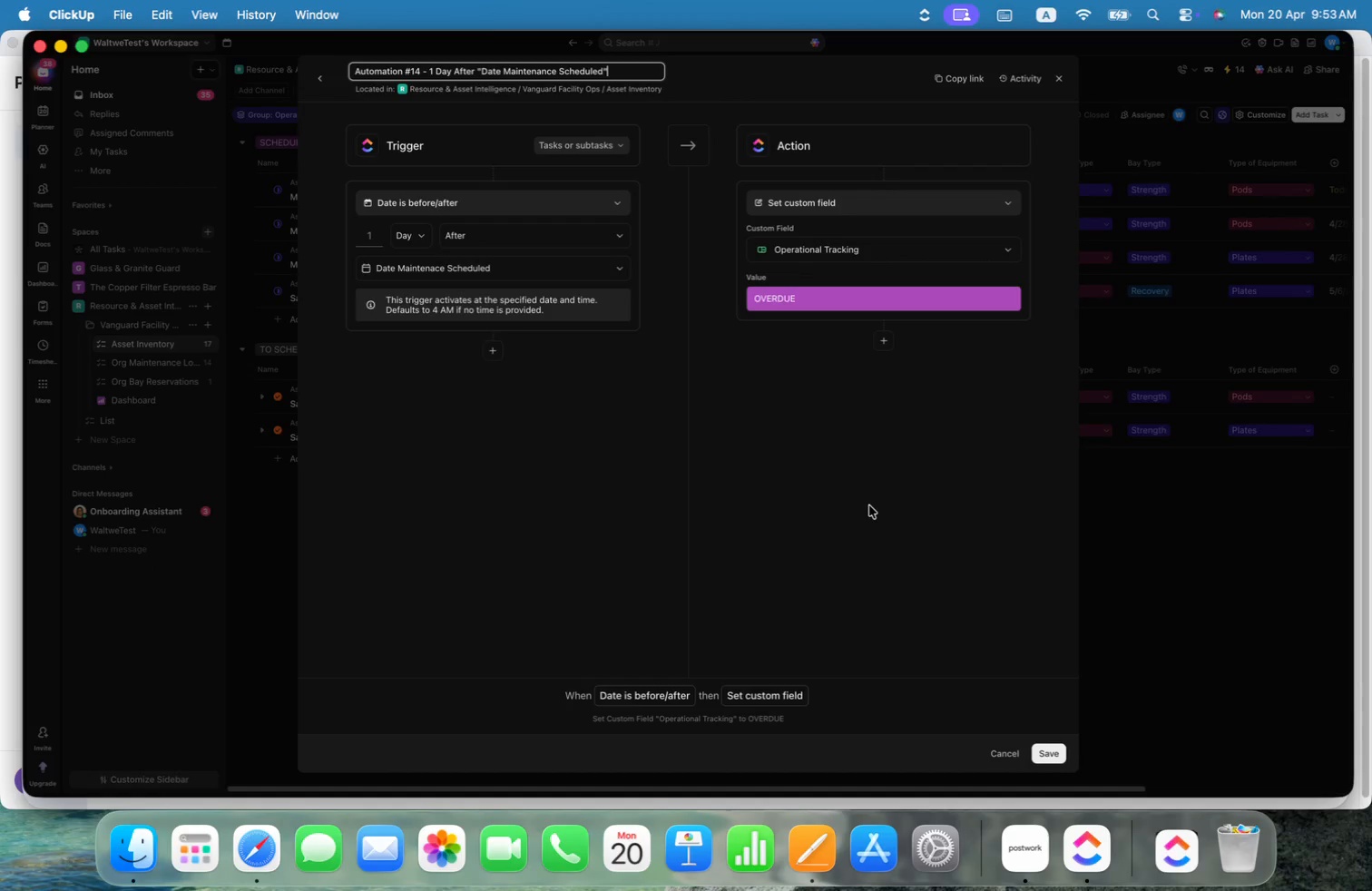 
left_click([1047, 754])
 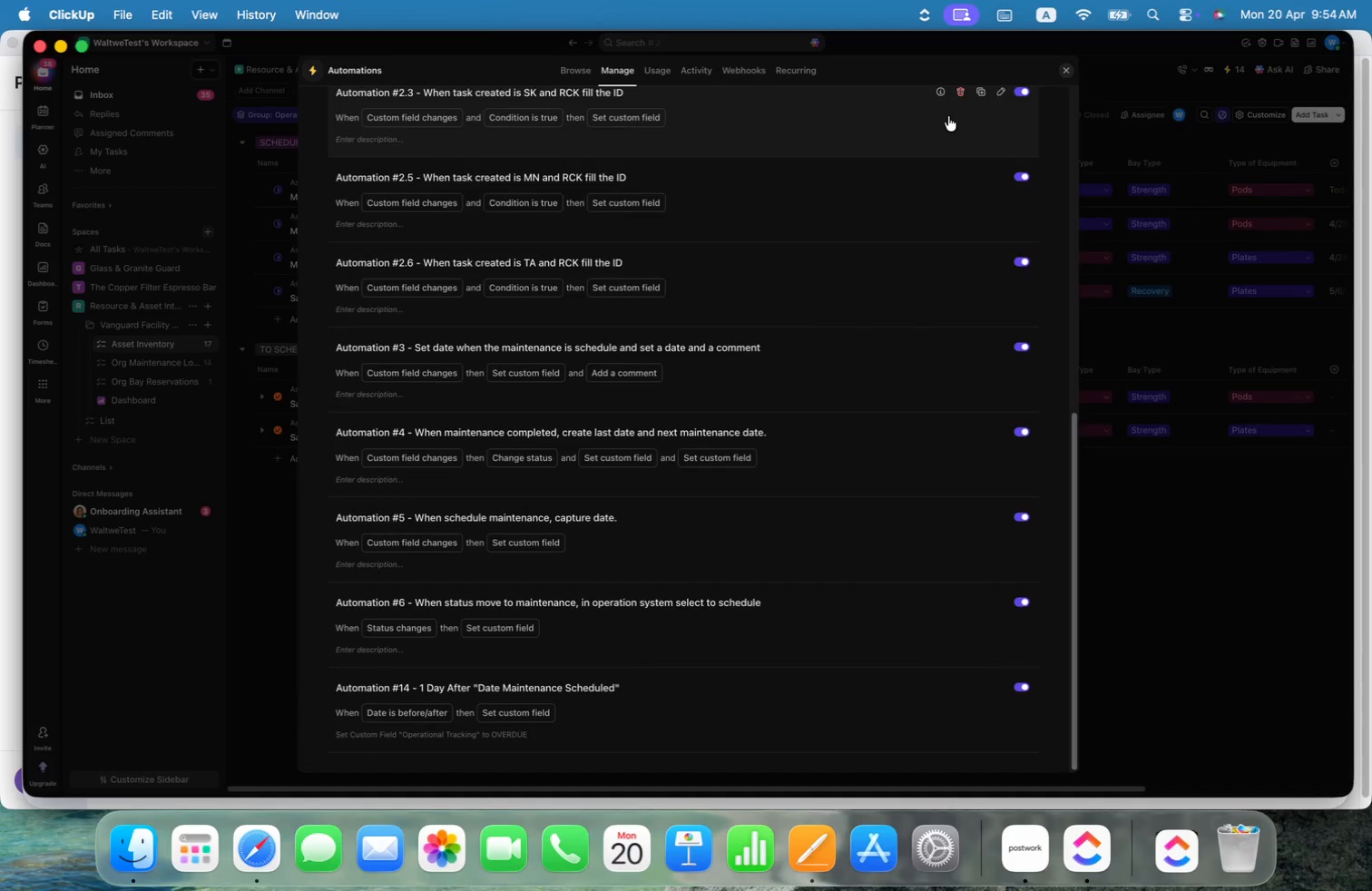 
scroll: coordinate [888, 318], scroll_direction: down, amount: 9.0
 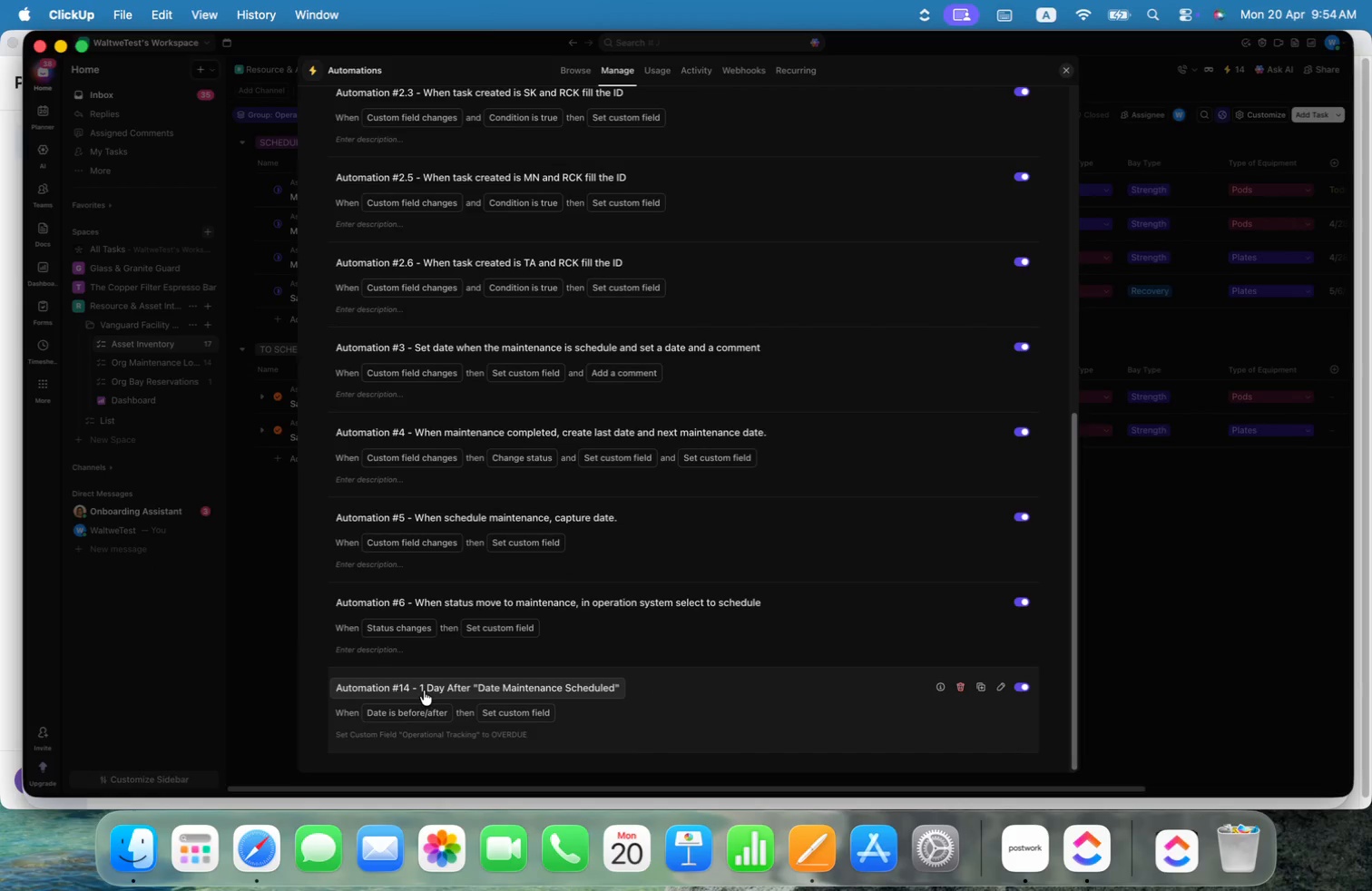 
left_click([409, 685])
 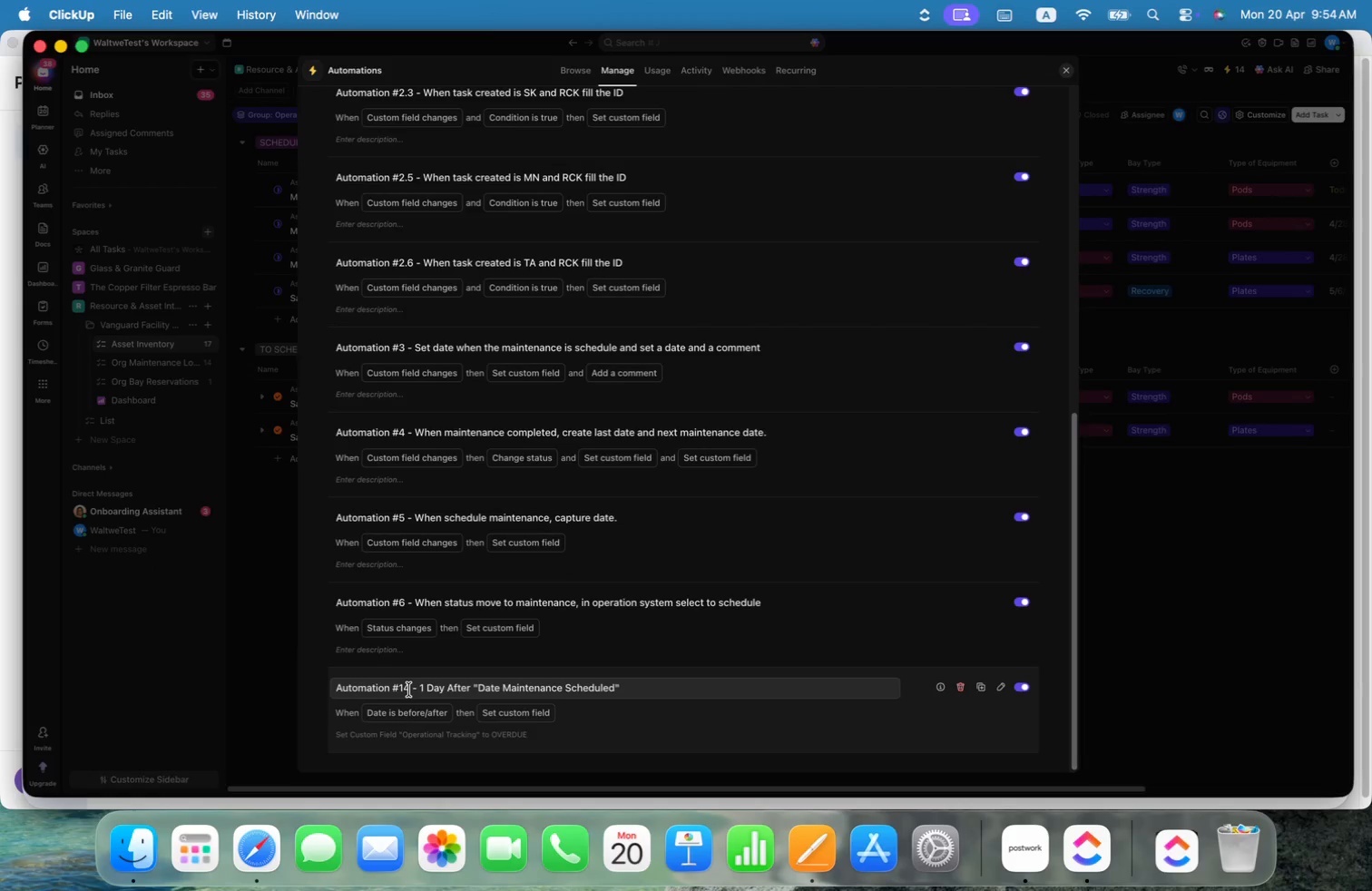 
left_click([409, 689])
 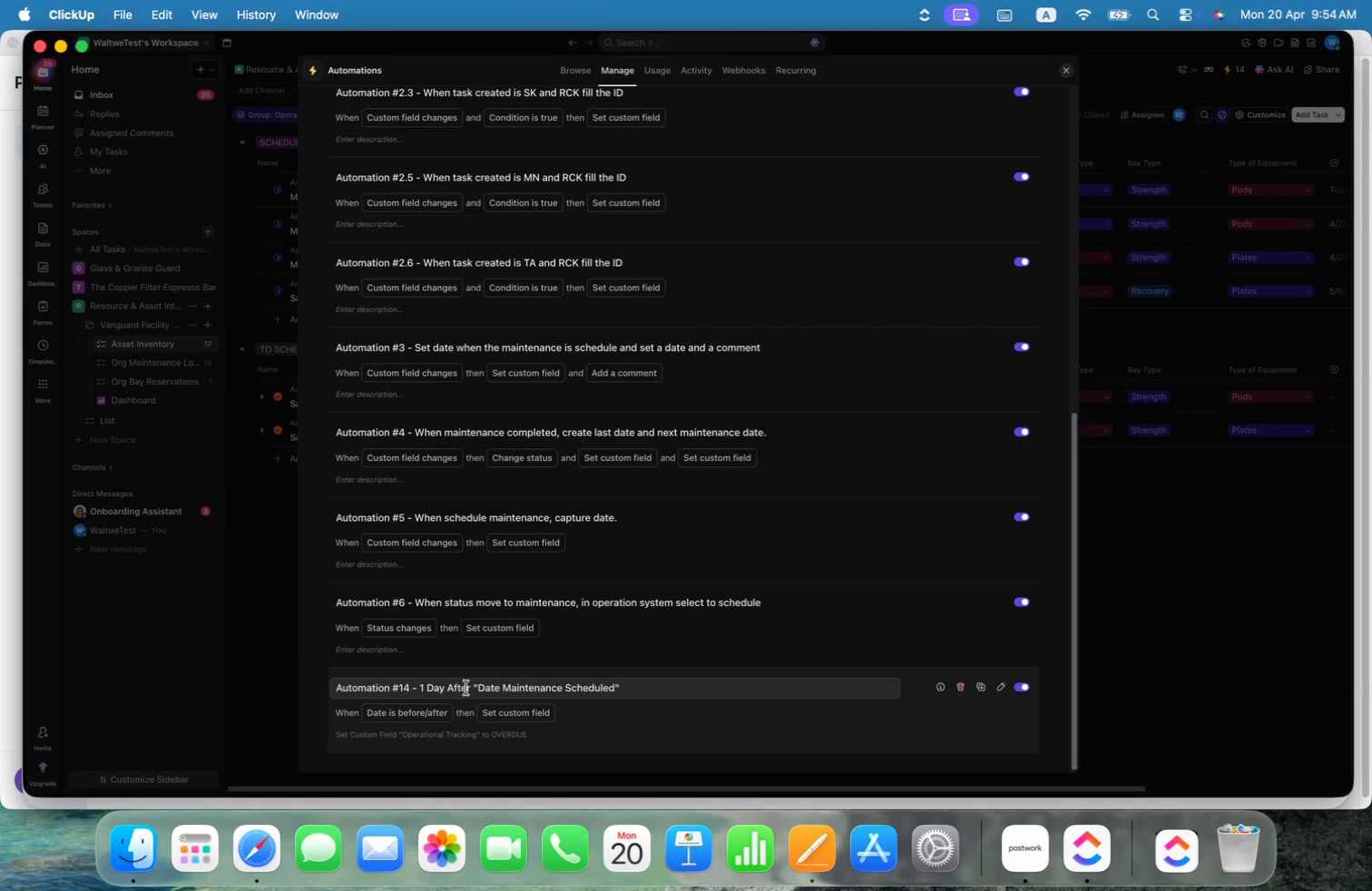 
key(Backspace)
 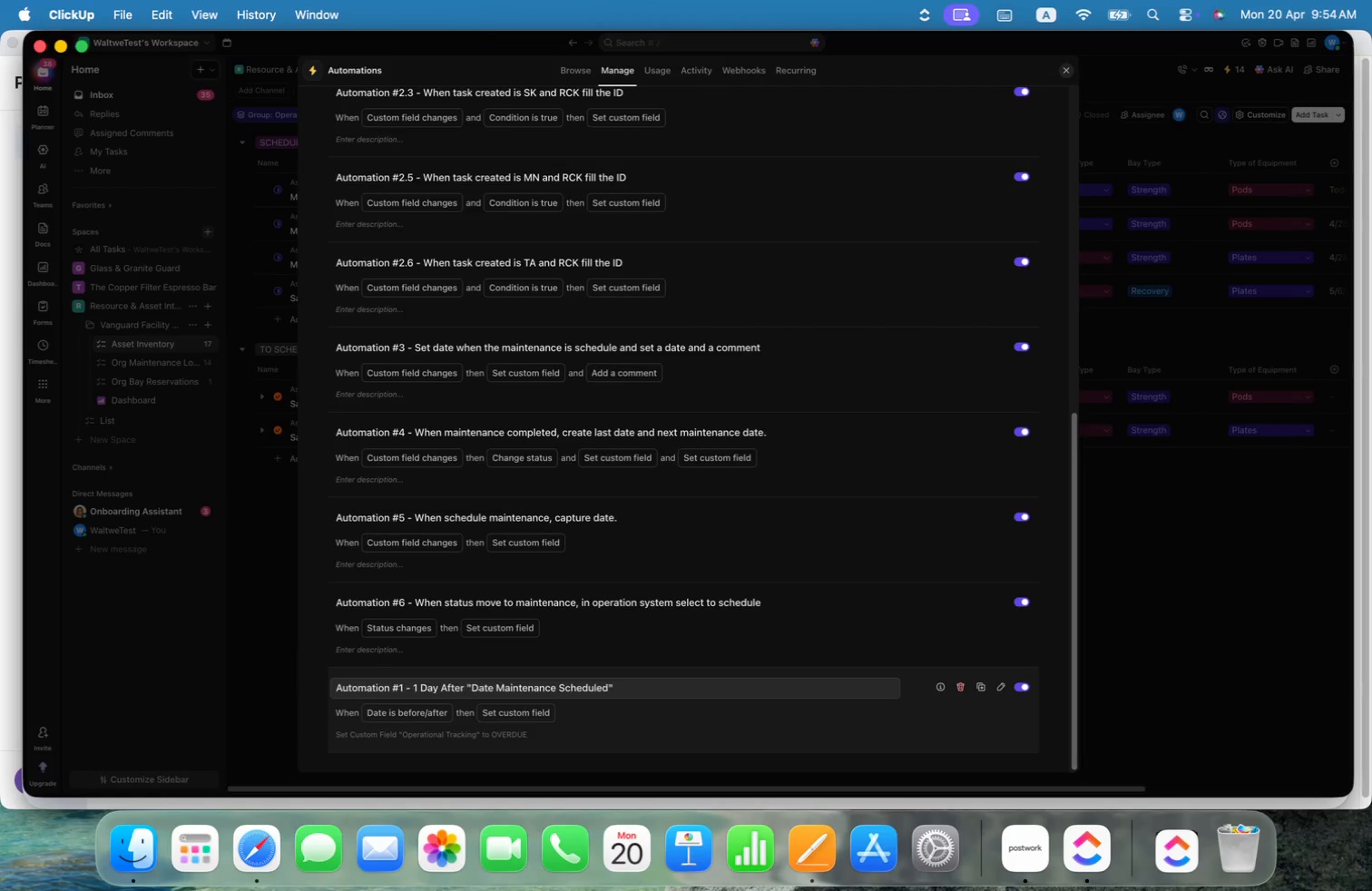 
key(Backspace)
 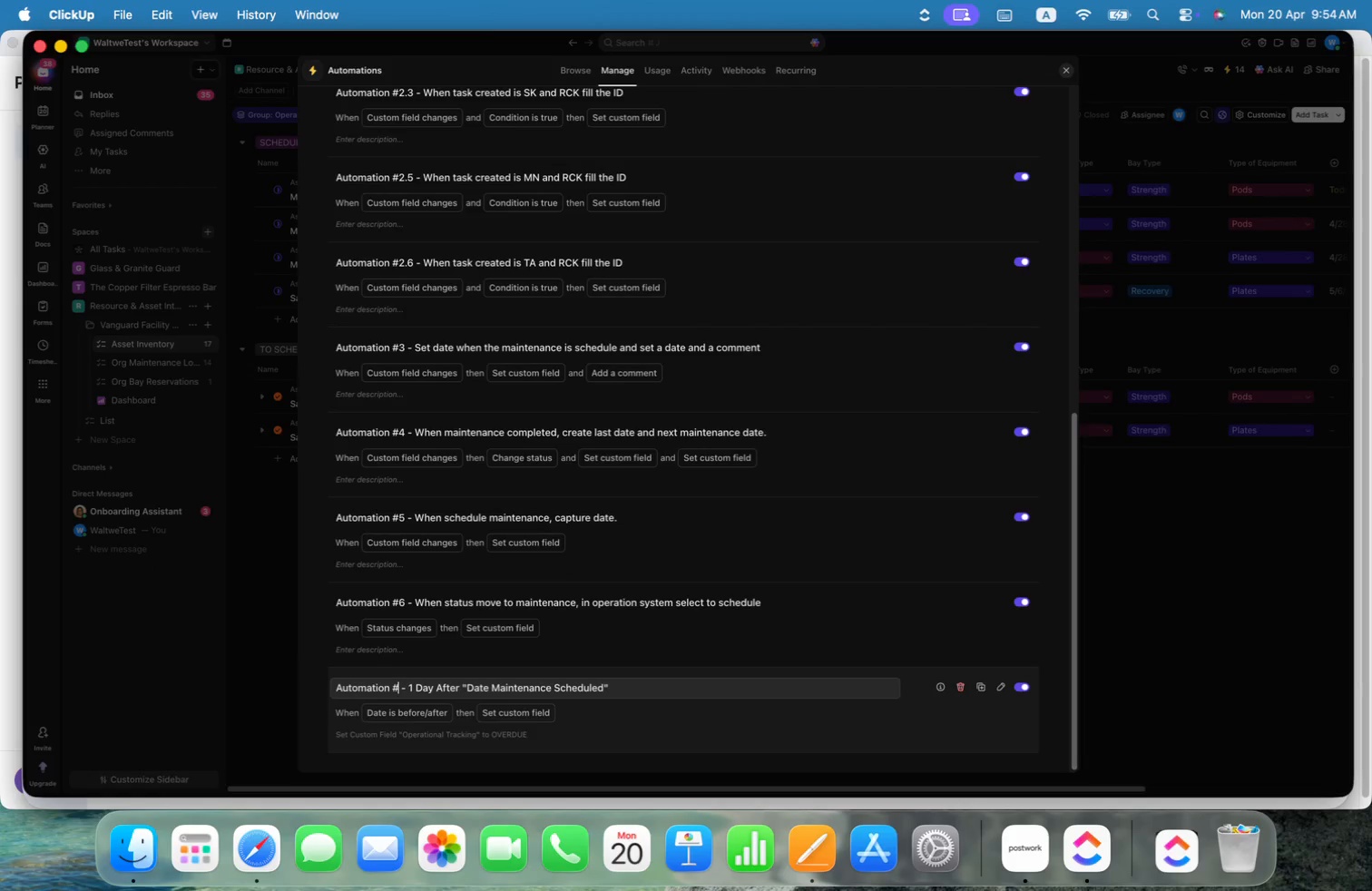 
key(7)
 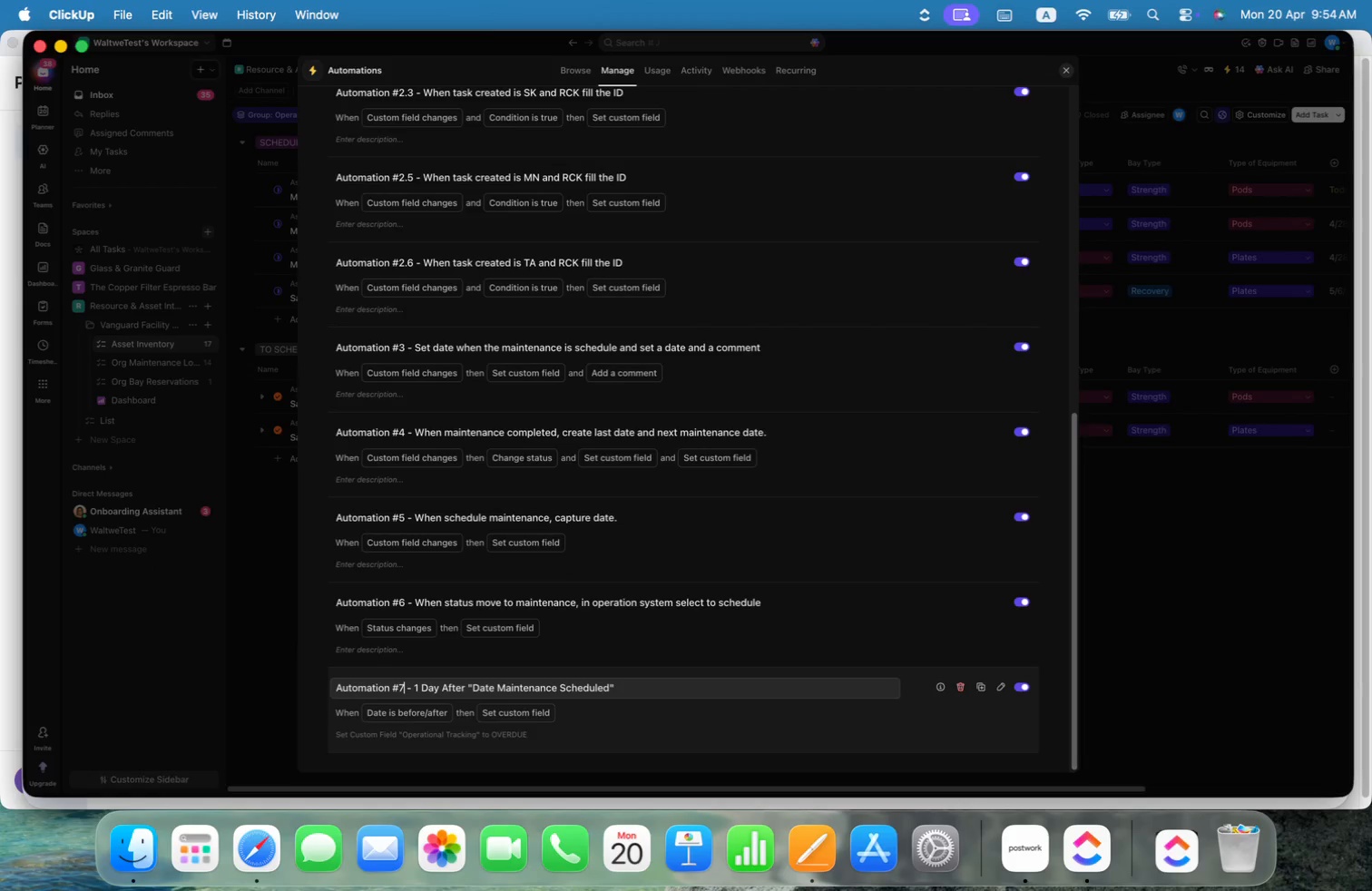 
key(Enter)
 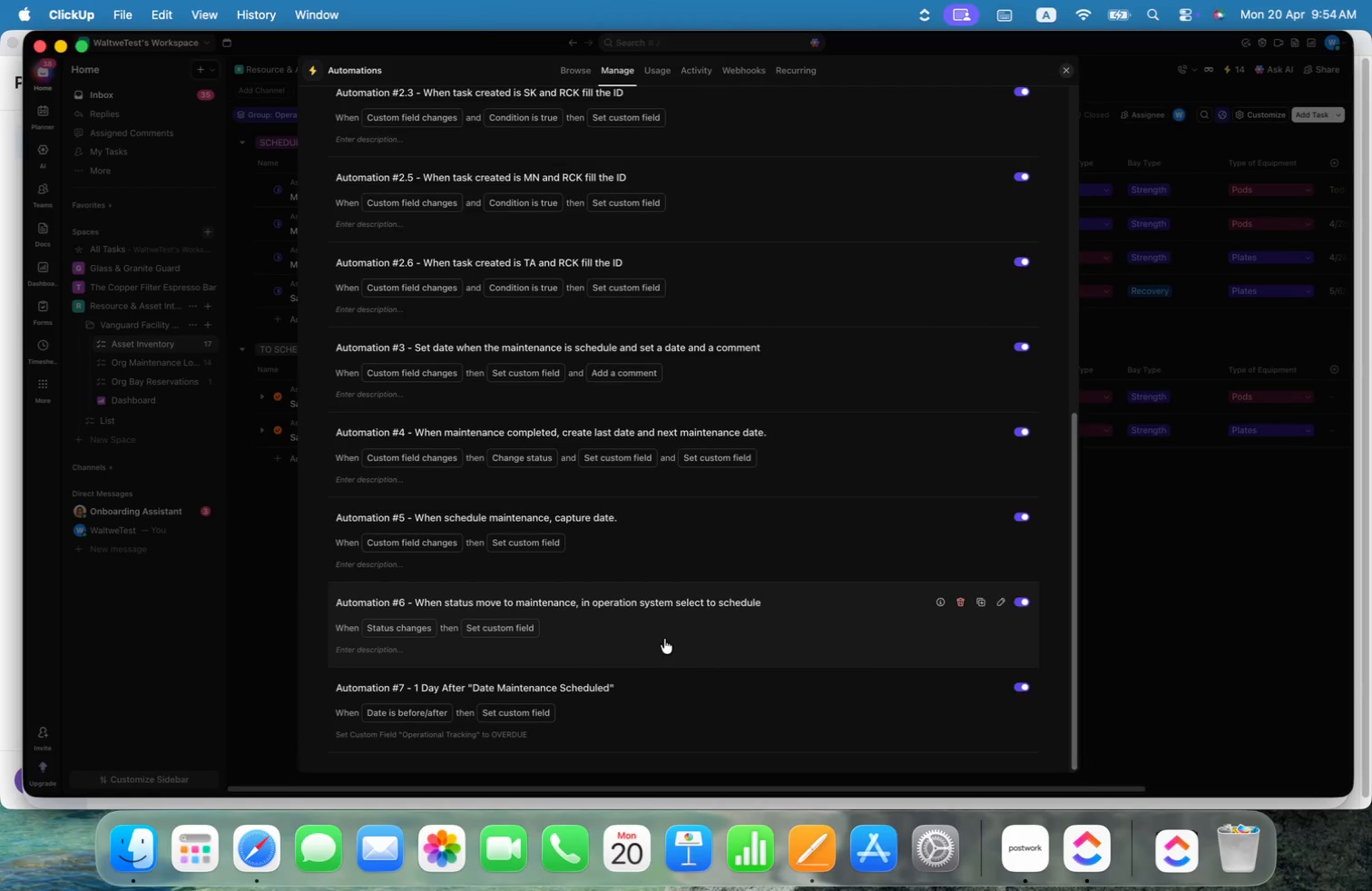 
left_click([1234, 625])
 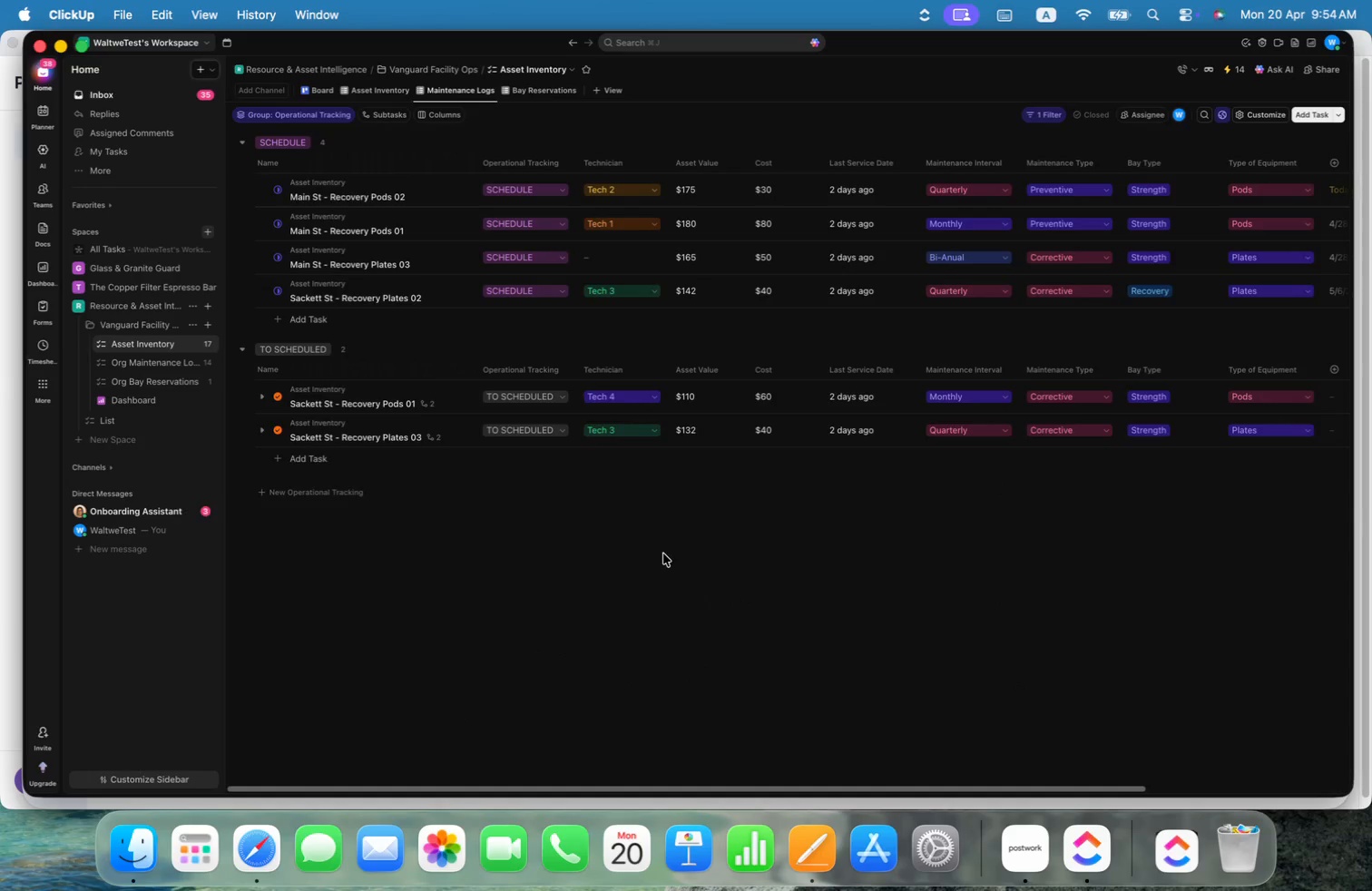 
mouse_move([308, 328])
 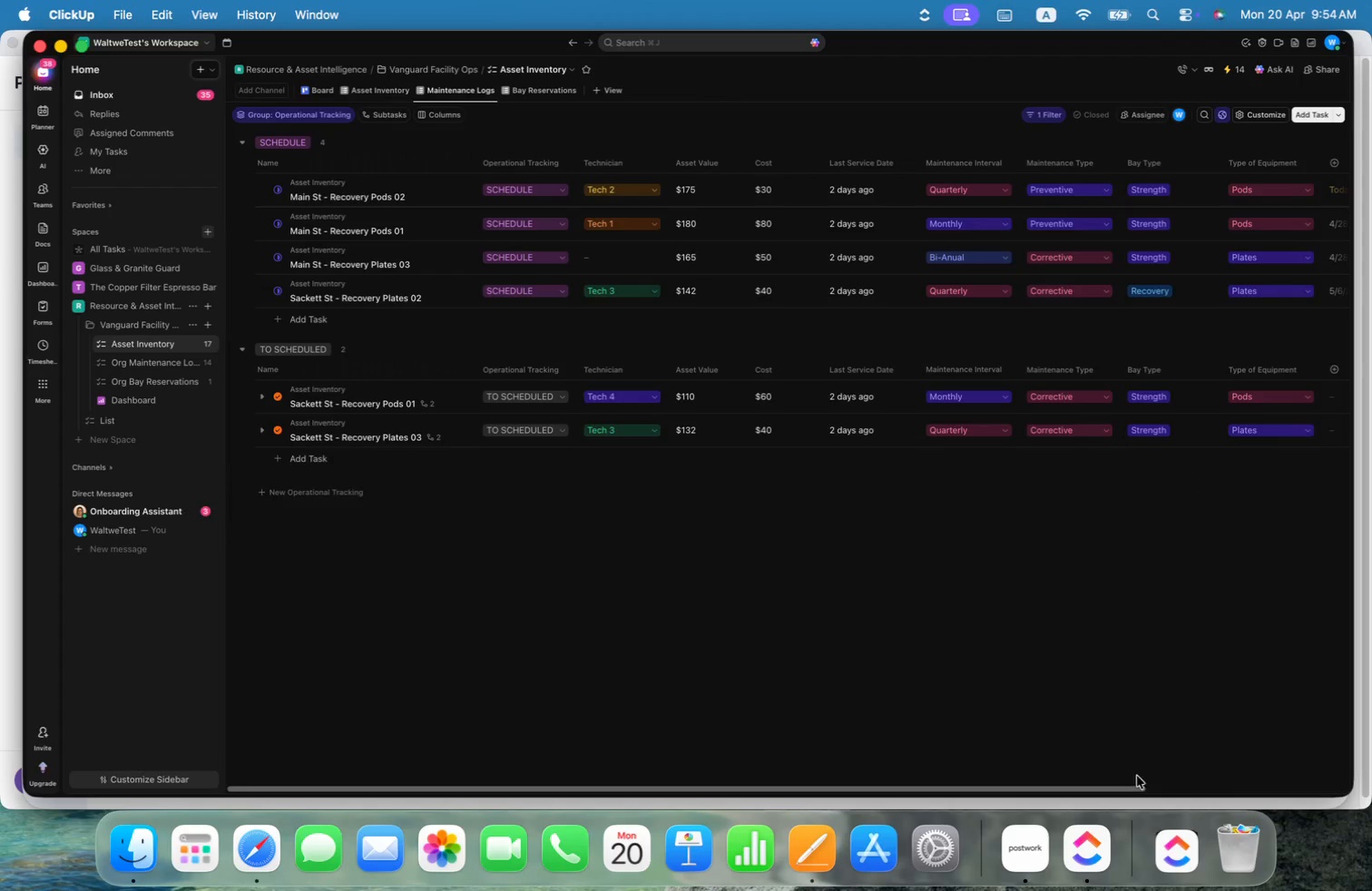 
left_click_drag(start_coordinate=[1138, 789], to_coordinate=[1230, 783])
 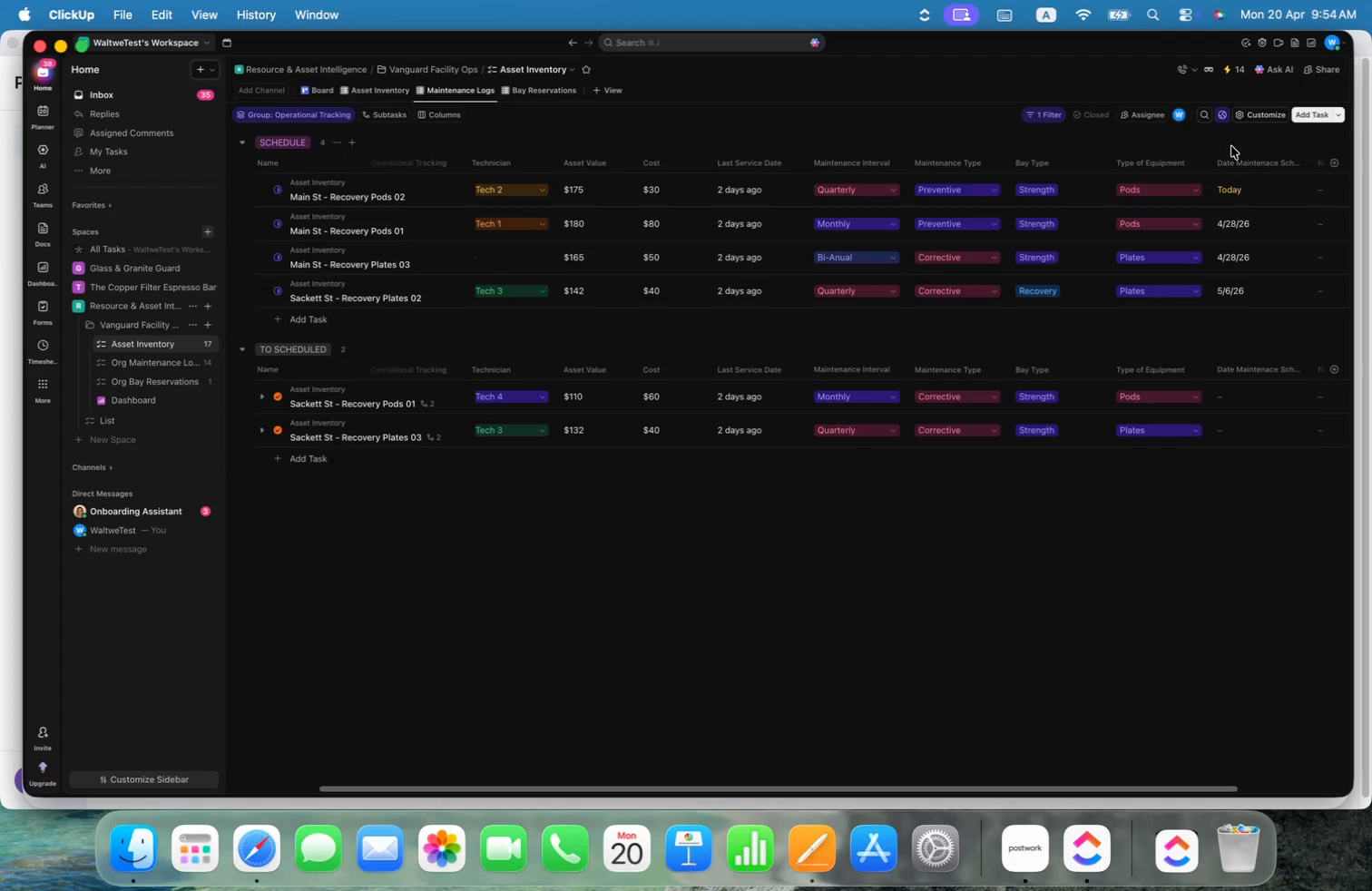 
left_click([1244, 185])
 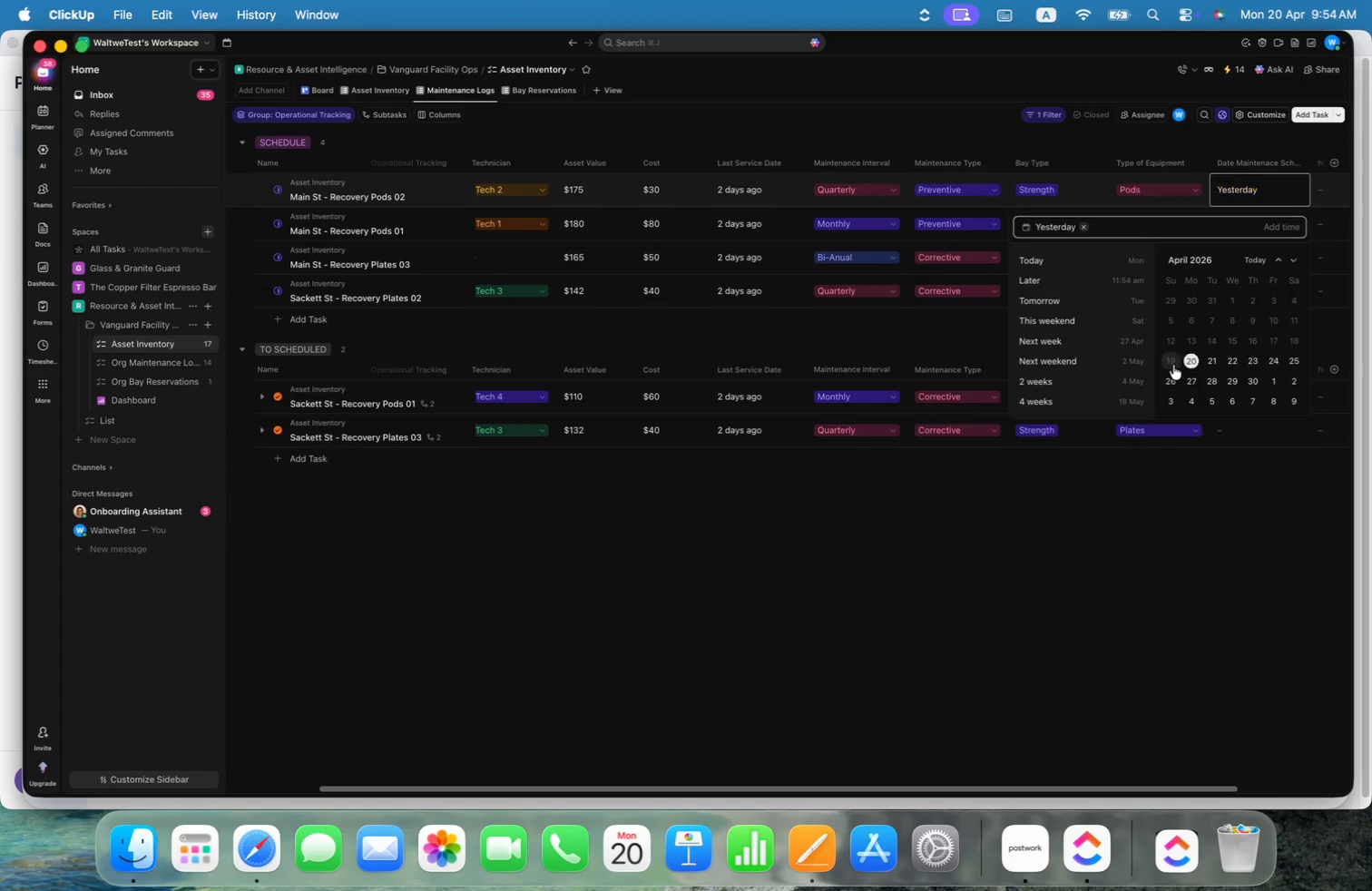 
left_click([1146, 544])
 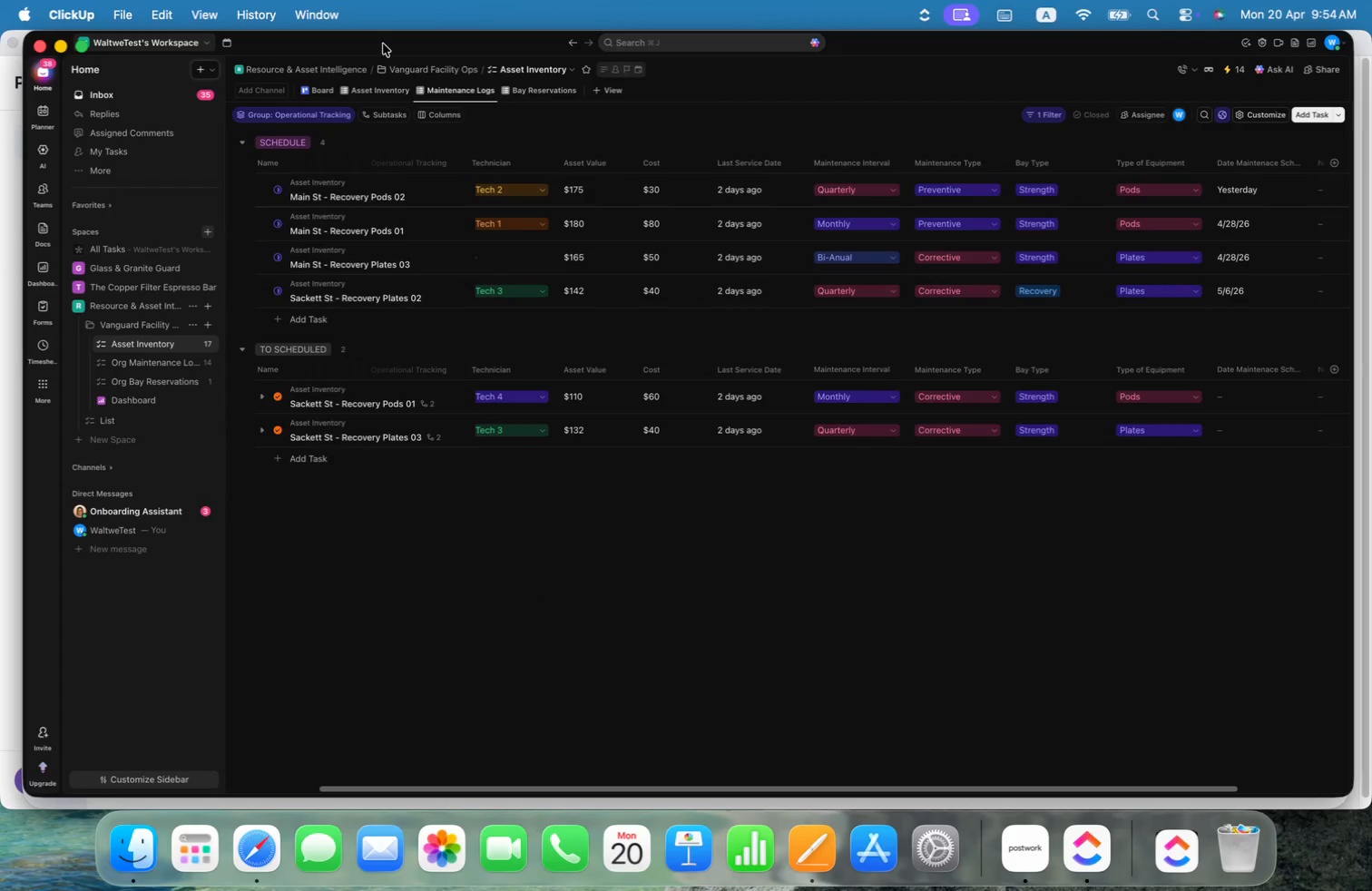 
left_click([212, 14])
 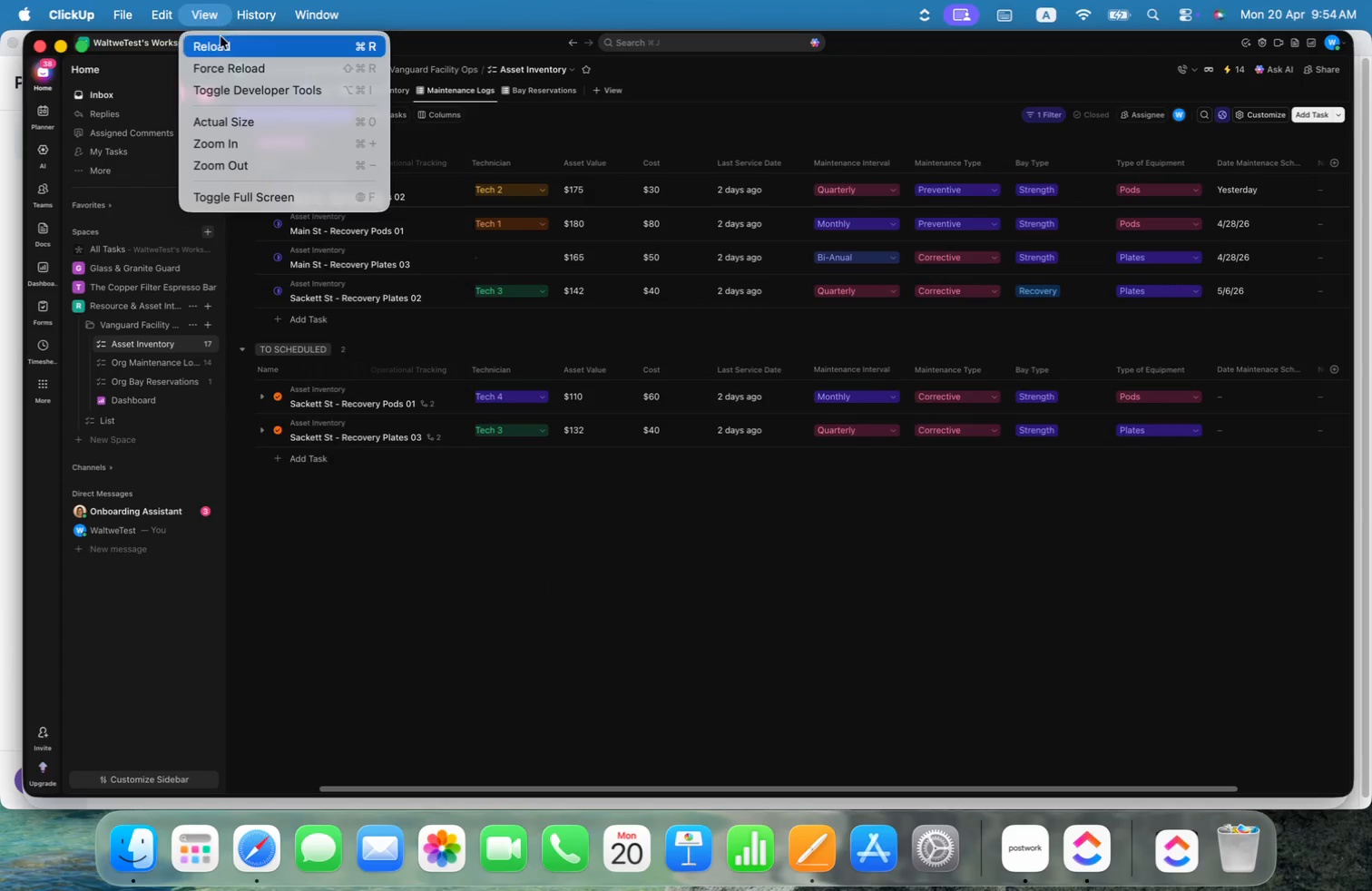 
left_click([223, 41])
 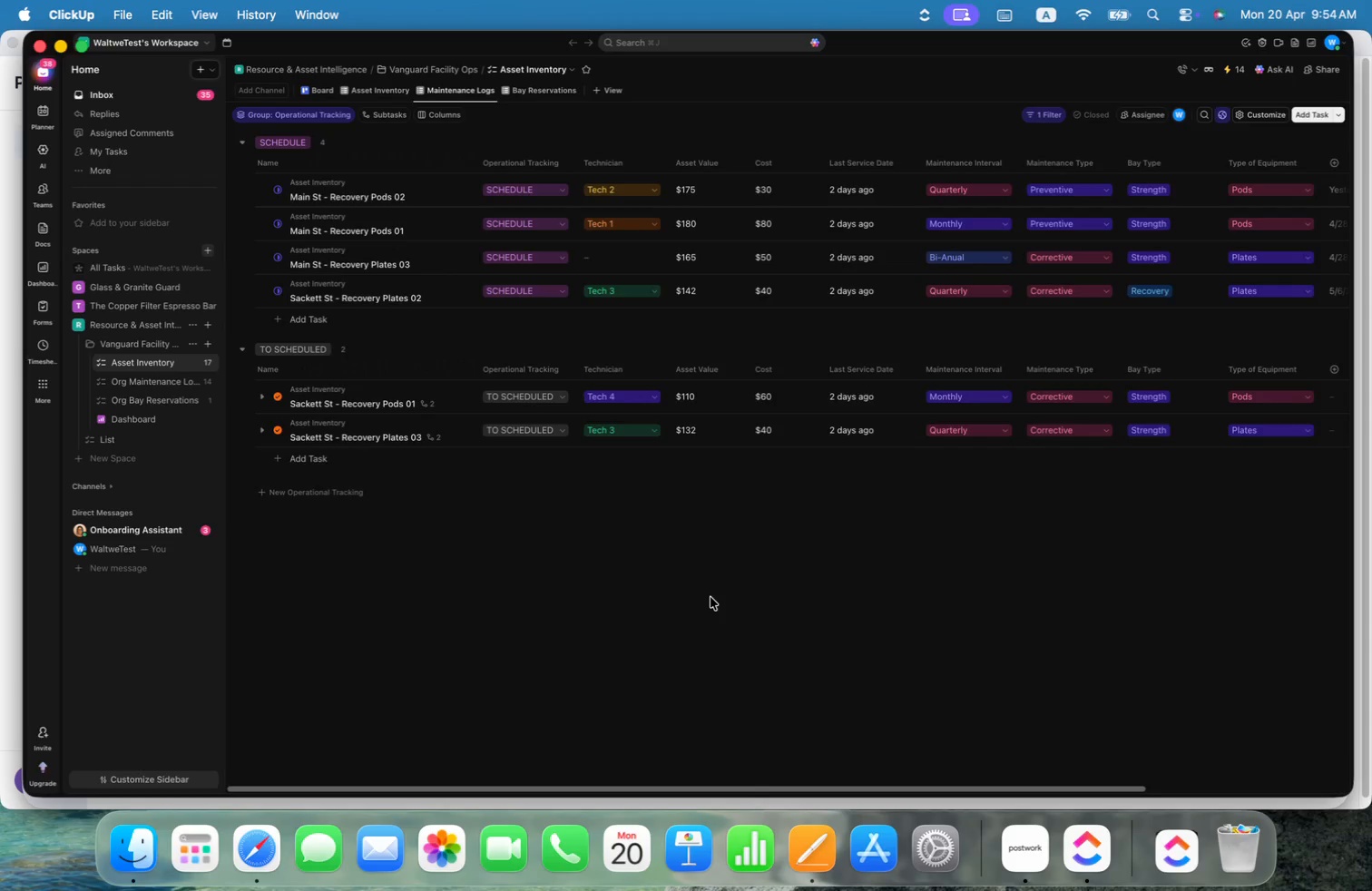 
wait(12.28)
 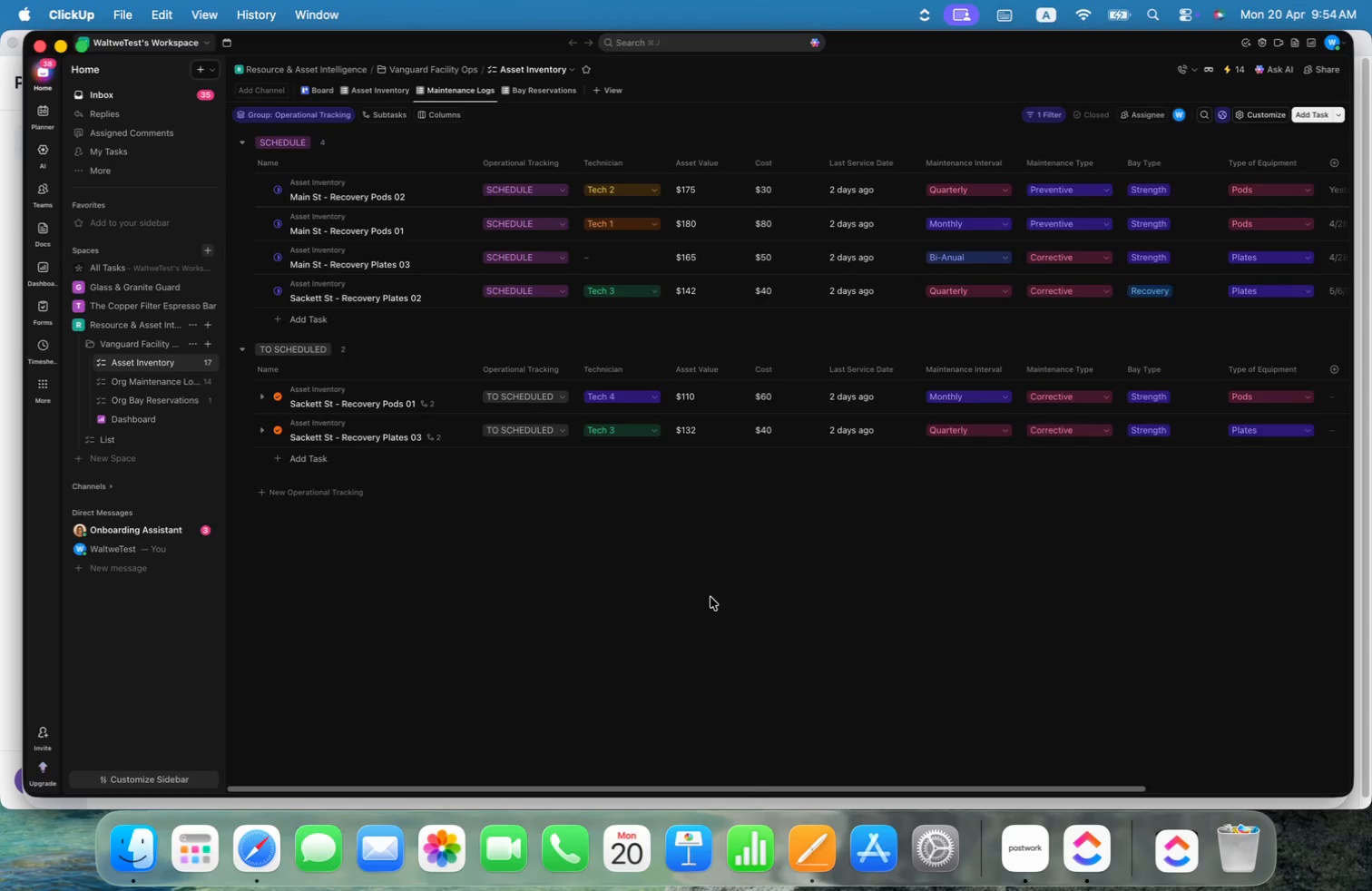 
left_click_drag(start_coordinate=[783, 792], to_coordinate=[616, 786])
 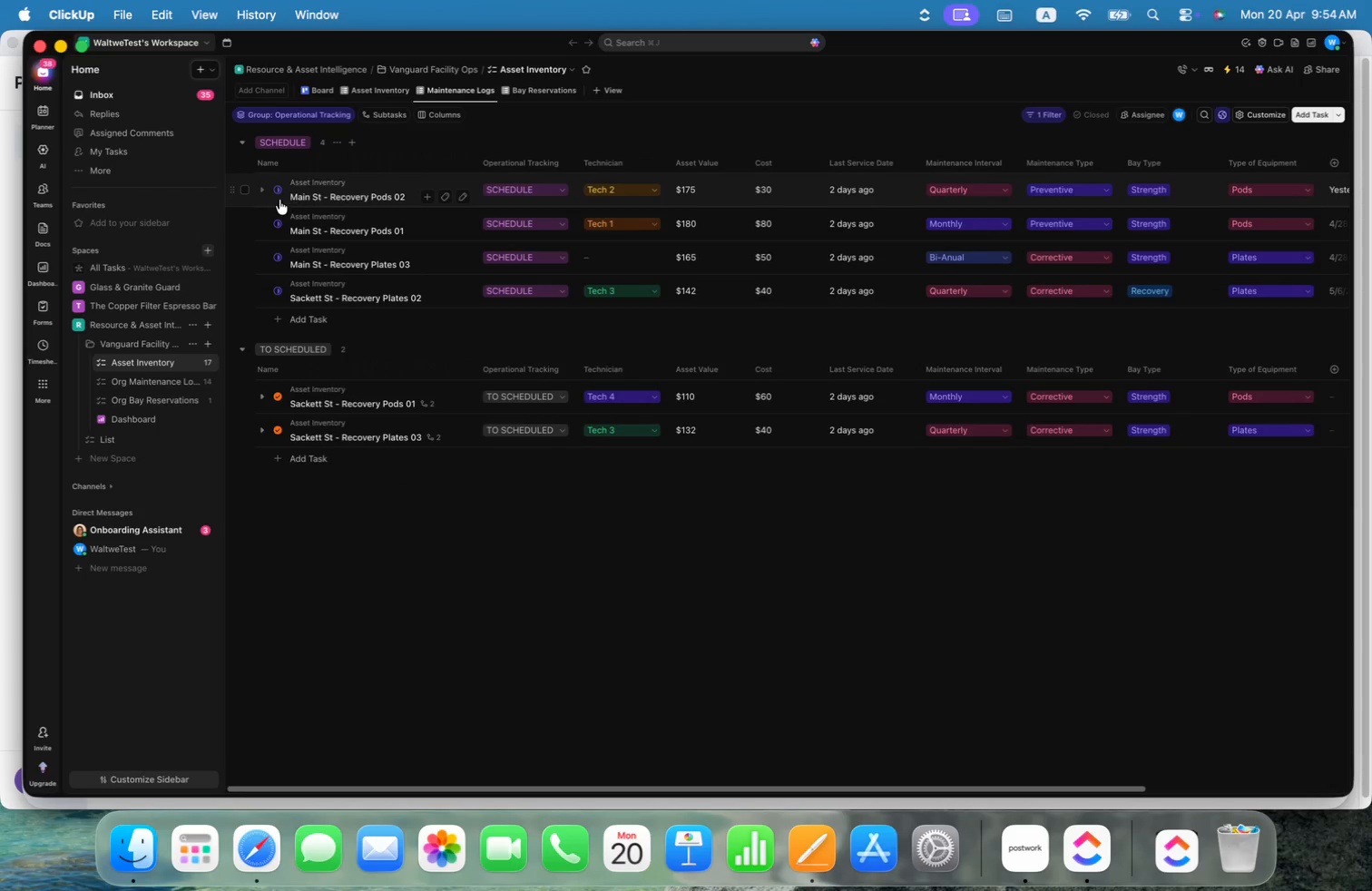 
left_click([279, 191])
 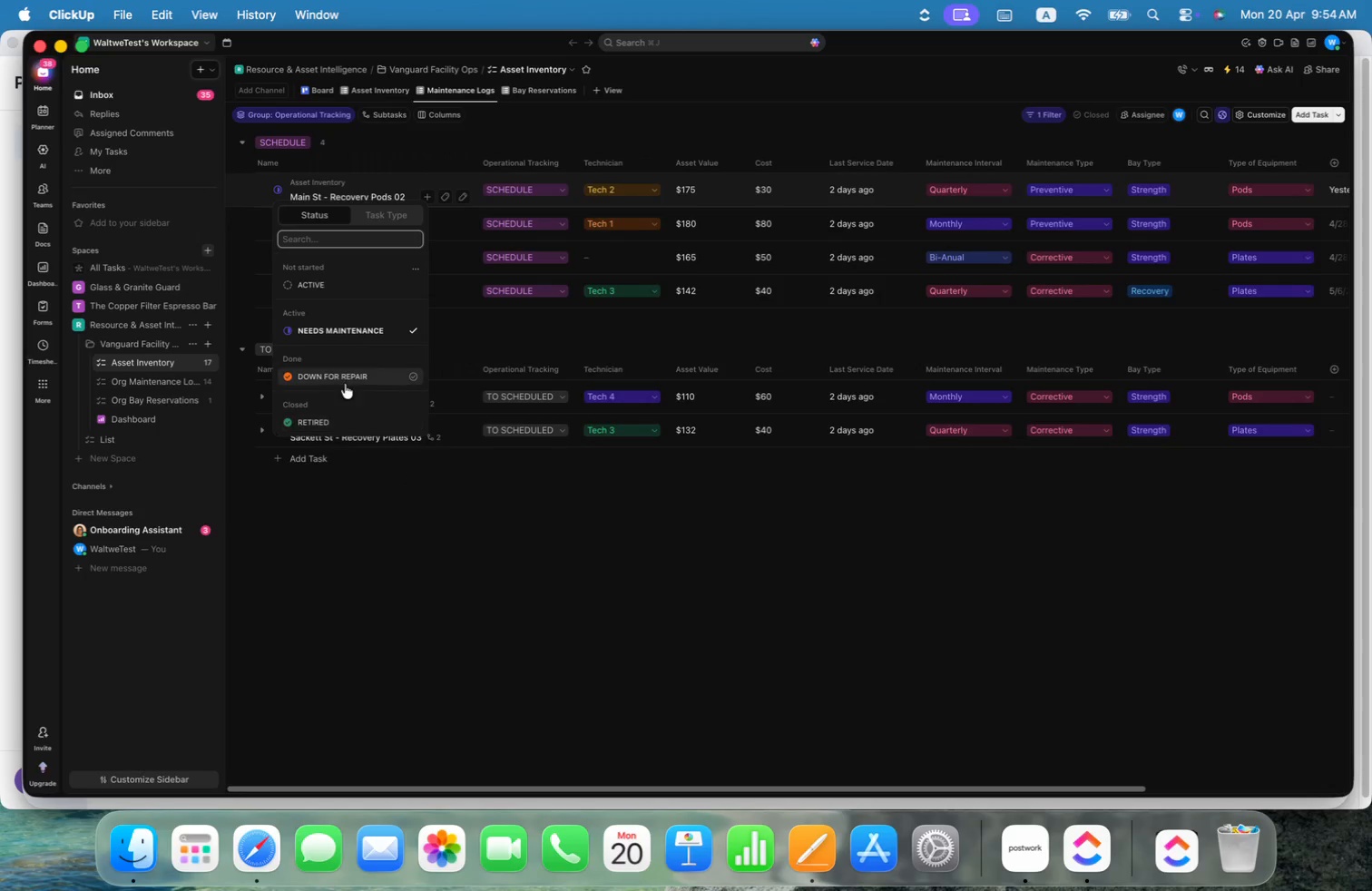 
left_click([574, 340])
 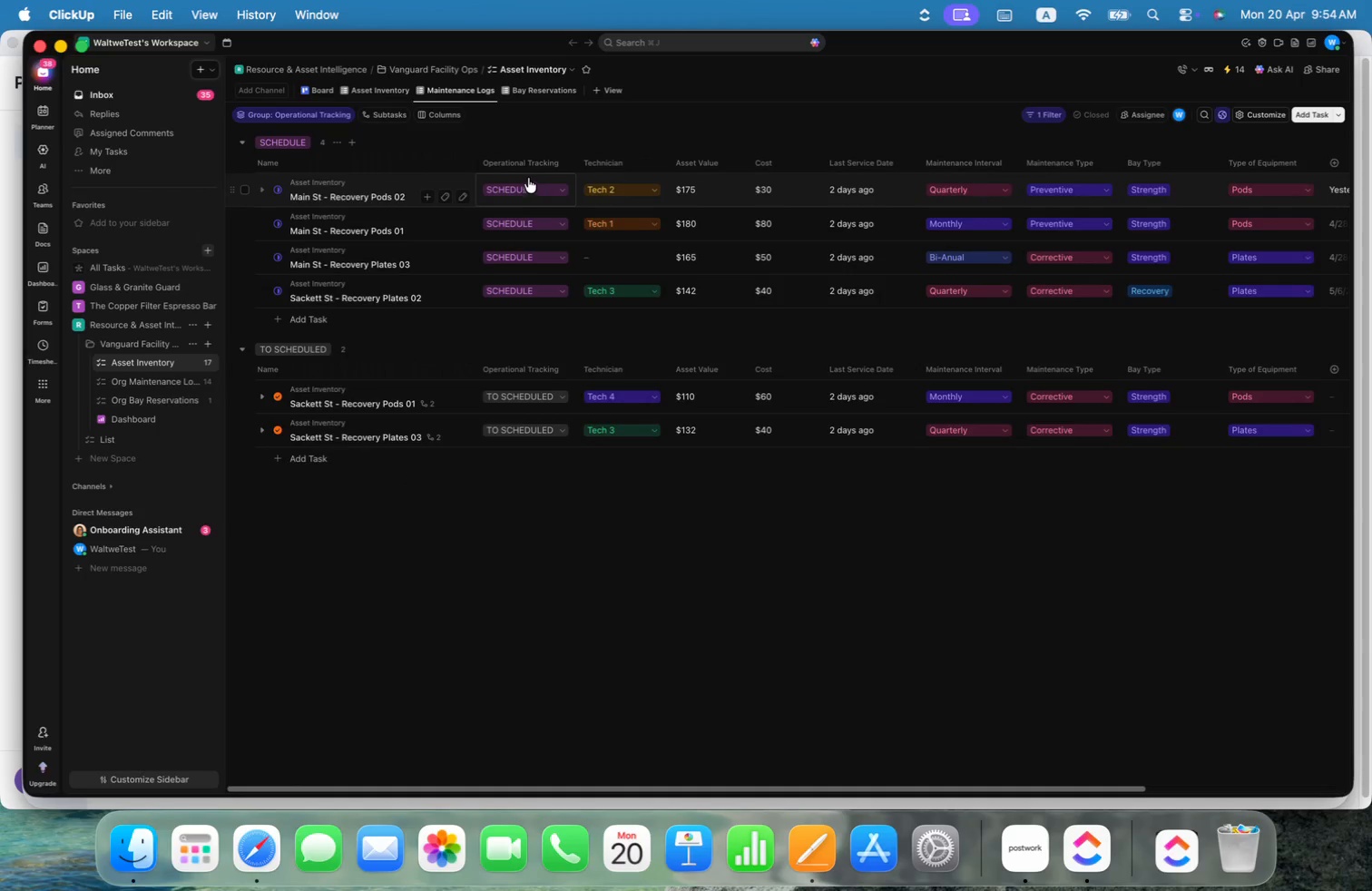 
left_click([526, 193])
 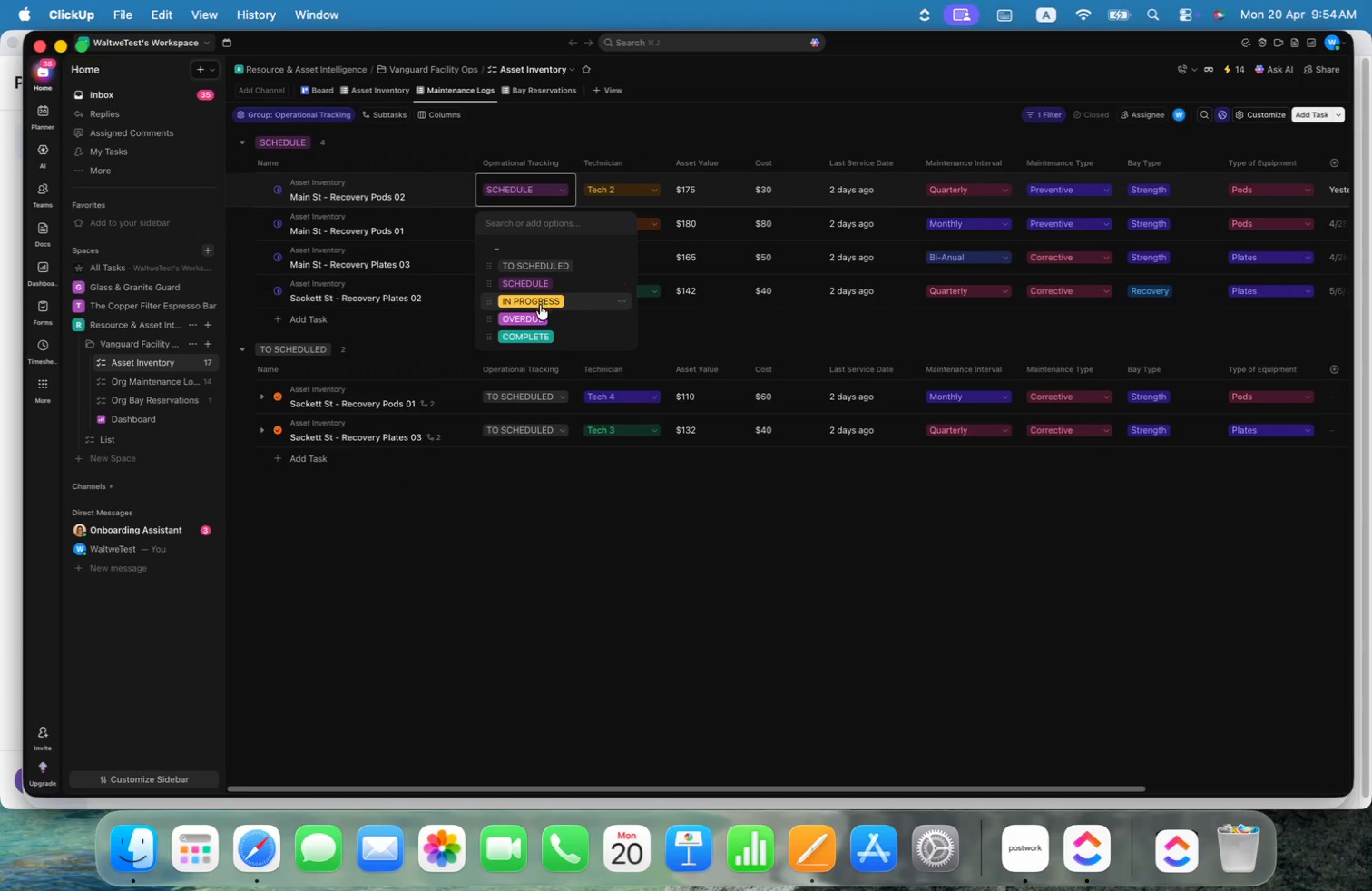 
left_click([534, 318])
 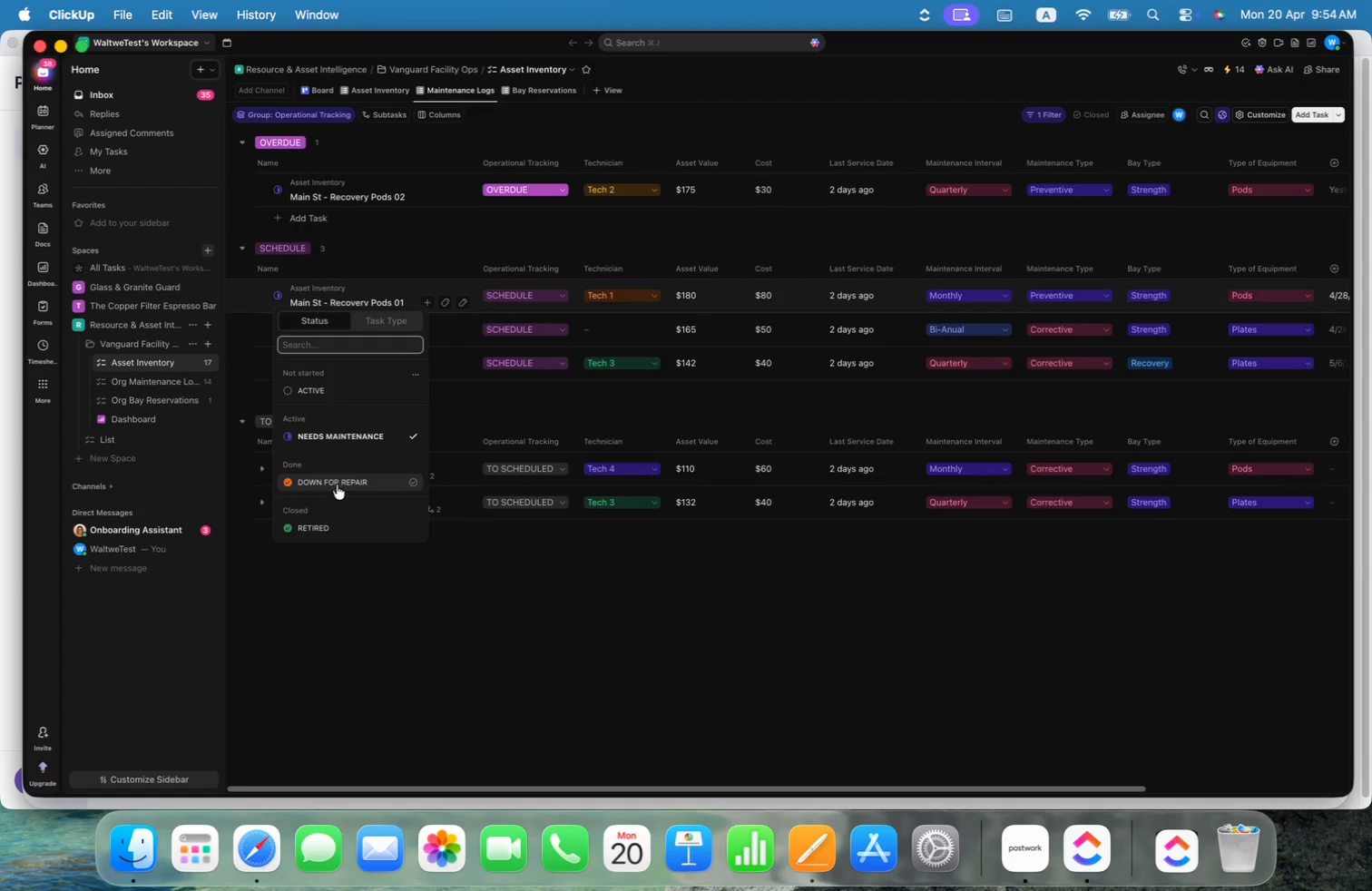 
wait(6.13)
 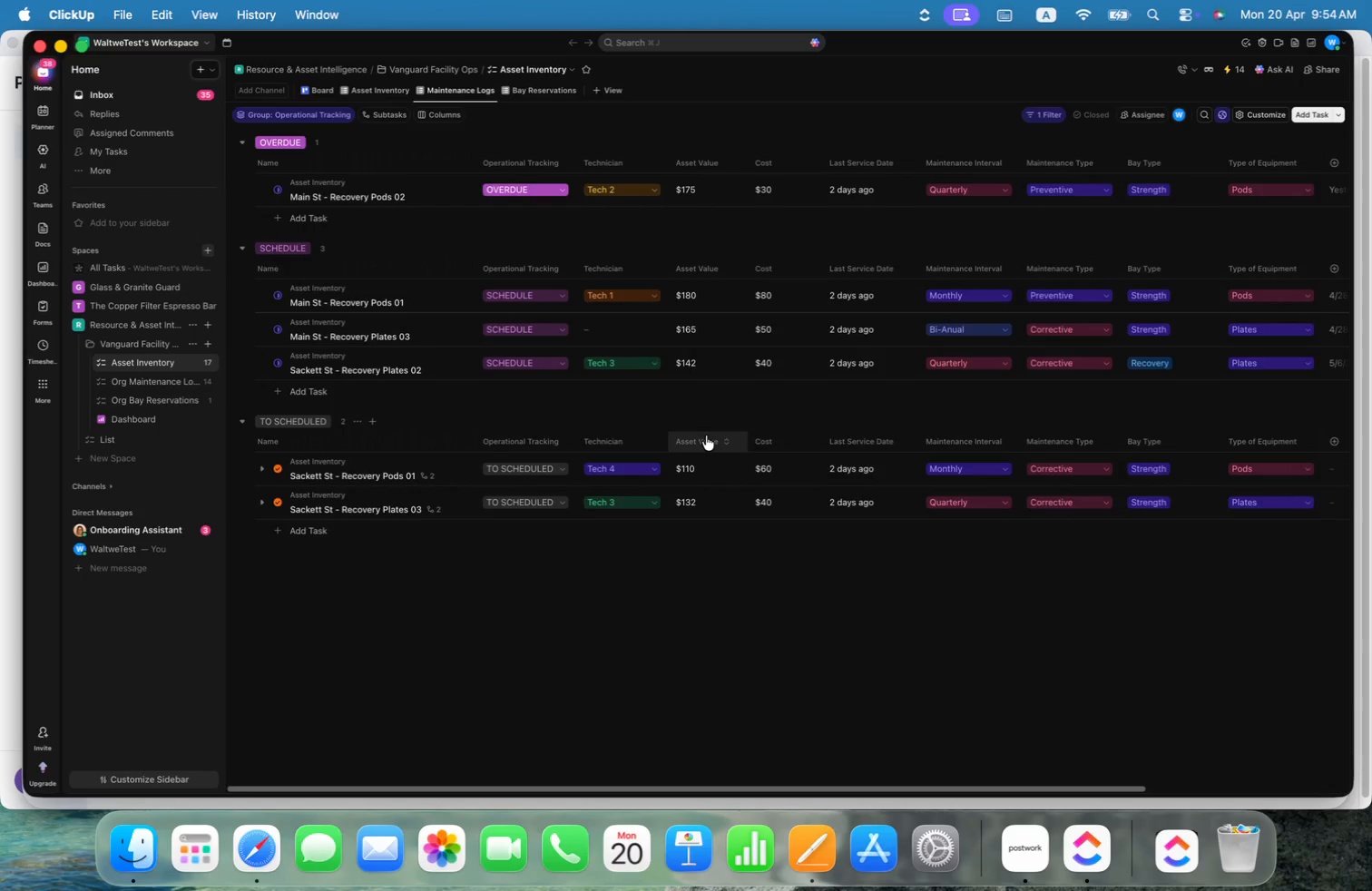 
double_click([539, 292])
 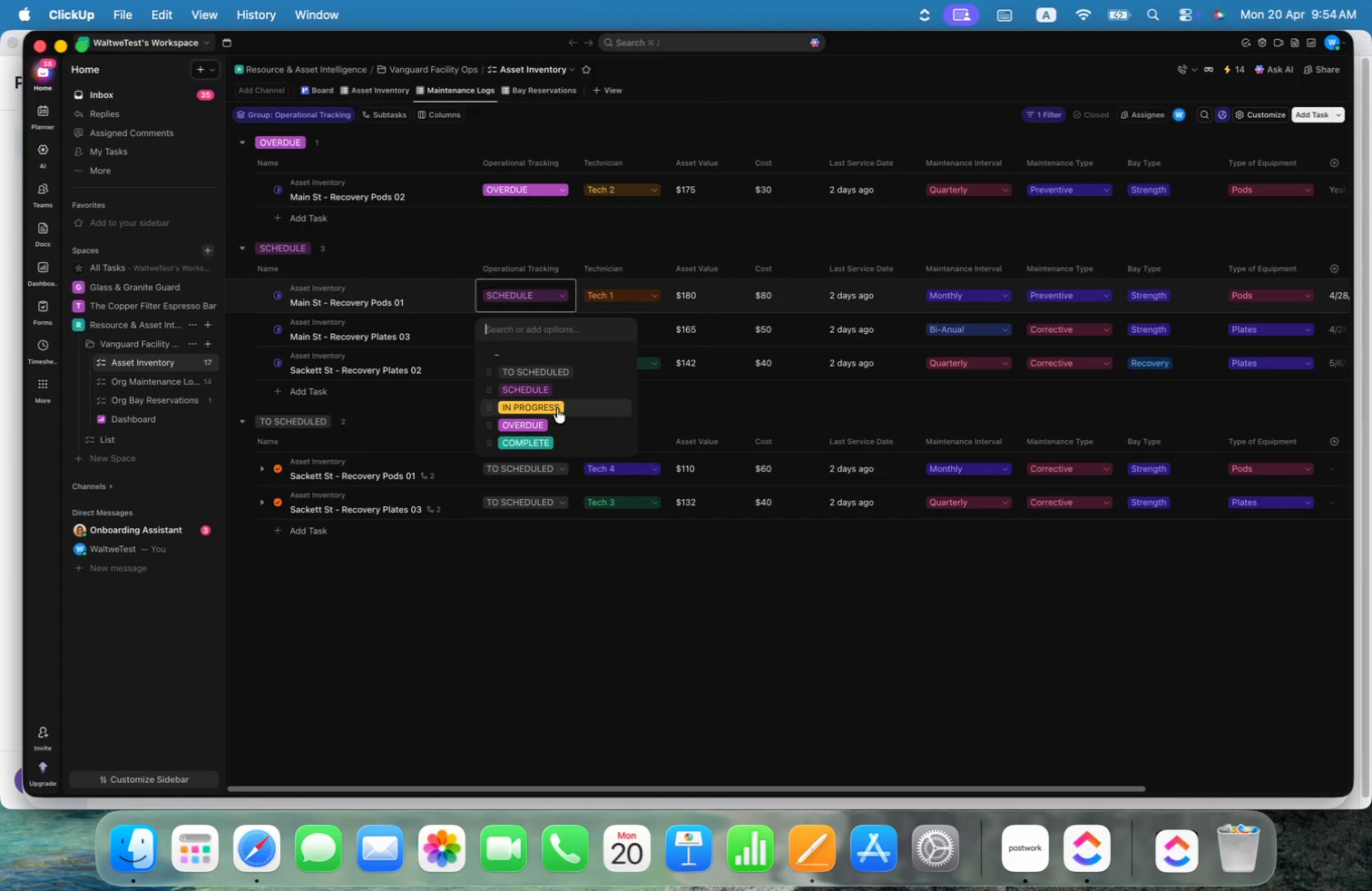 
left_click([556, 408])
 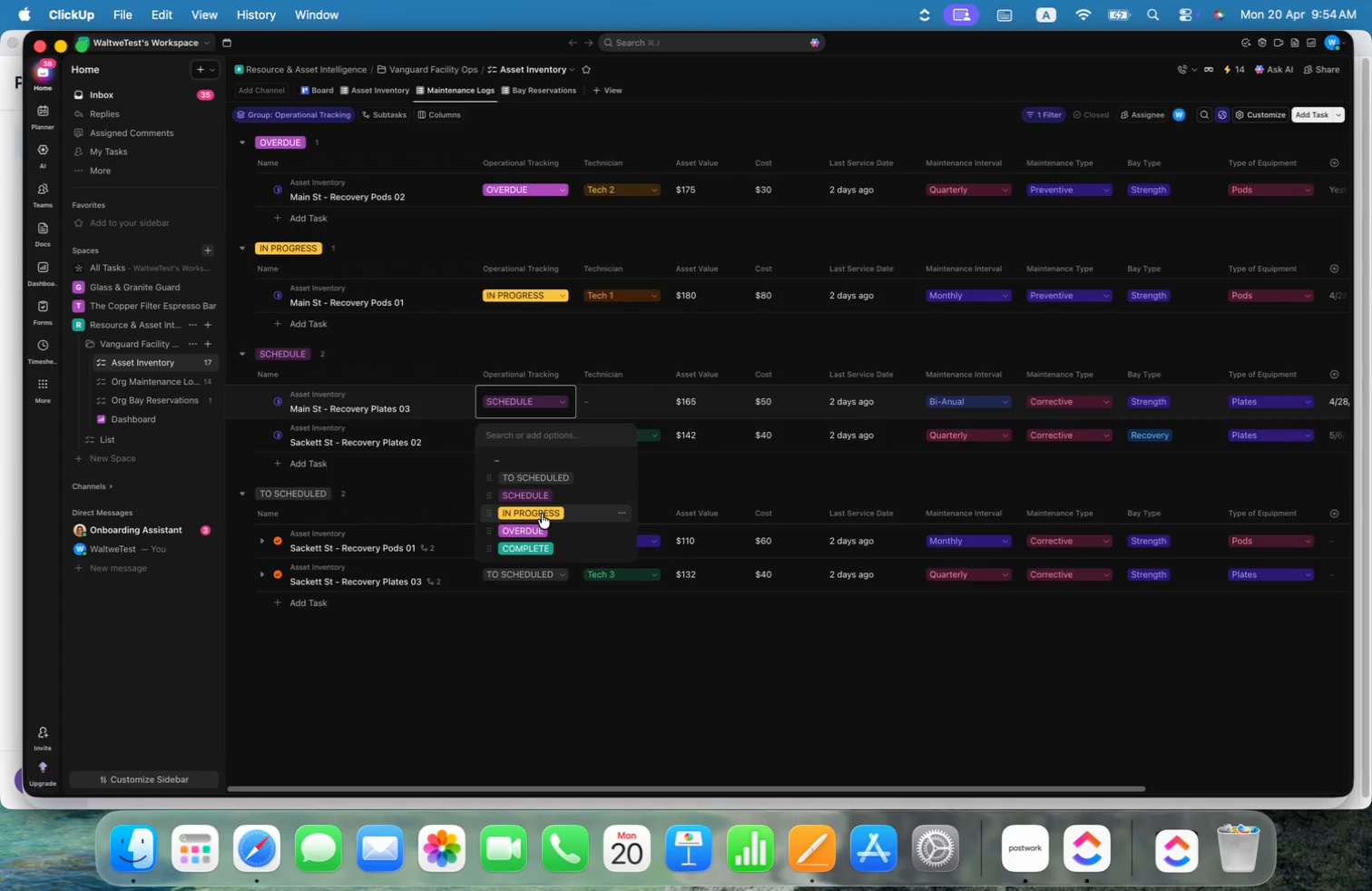 
left_click([530, 289])
 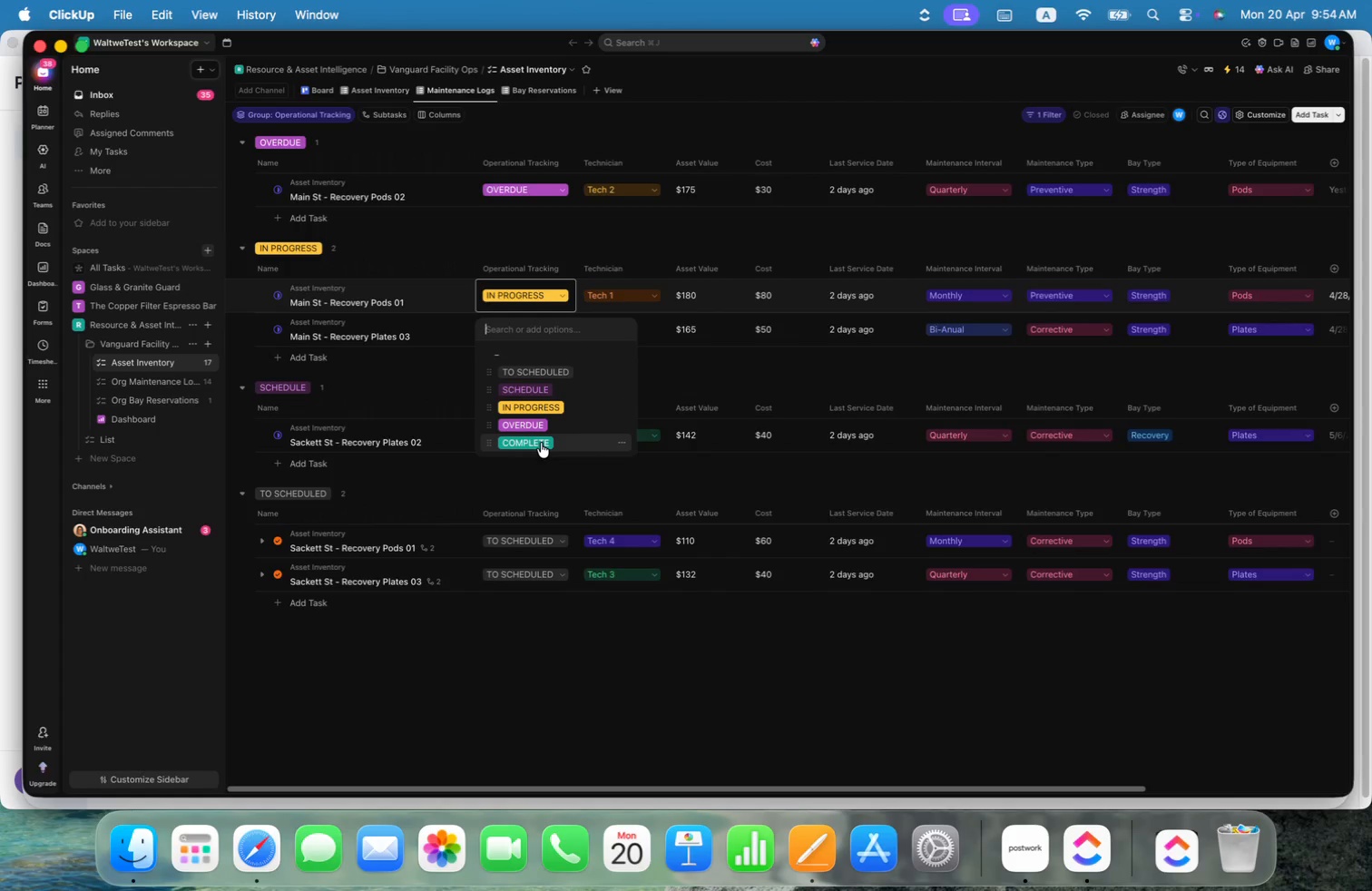 
left_click([541, 443])
 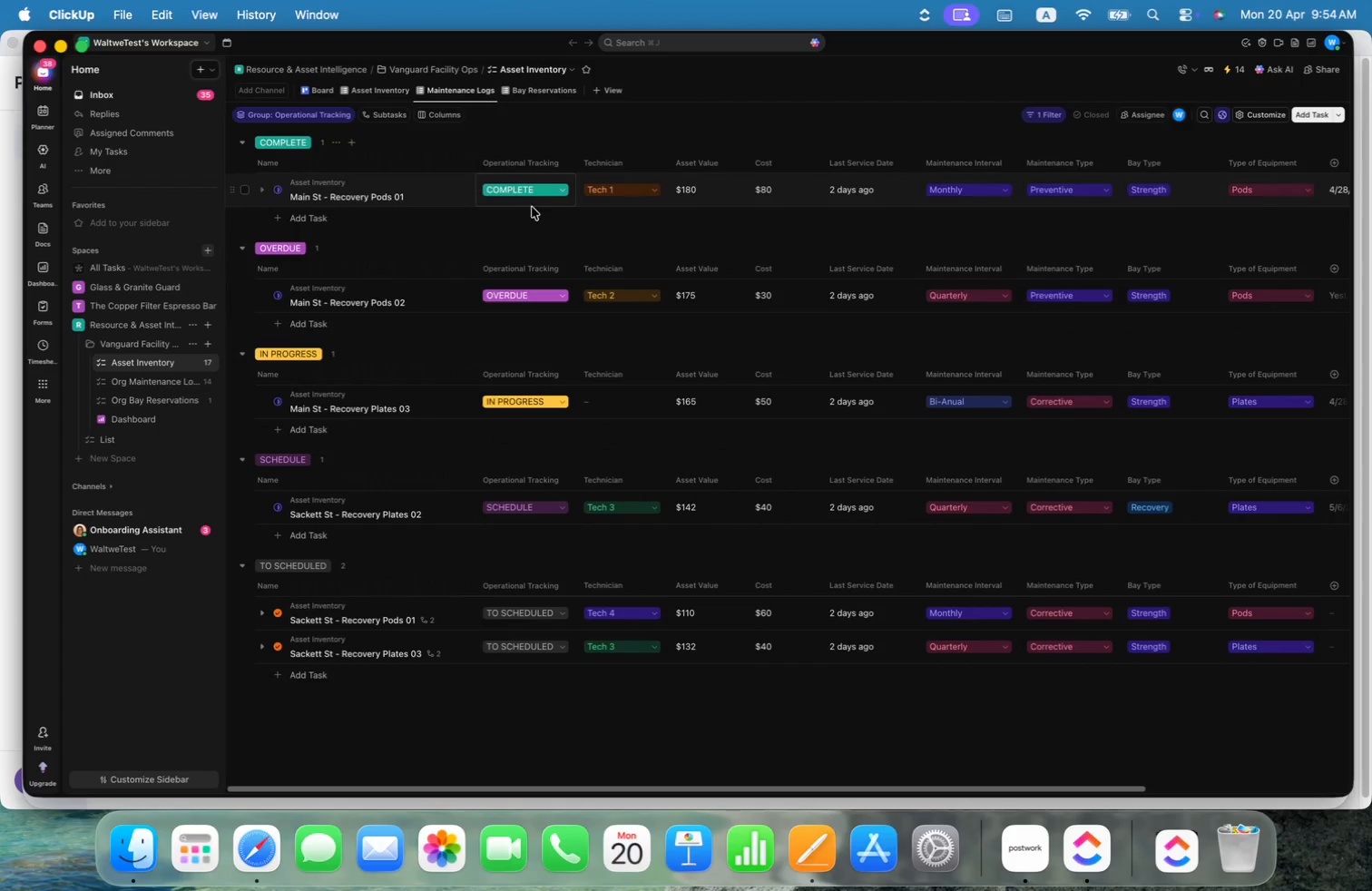 
mouse_move([283, 217])
 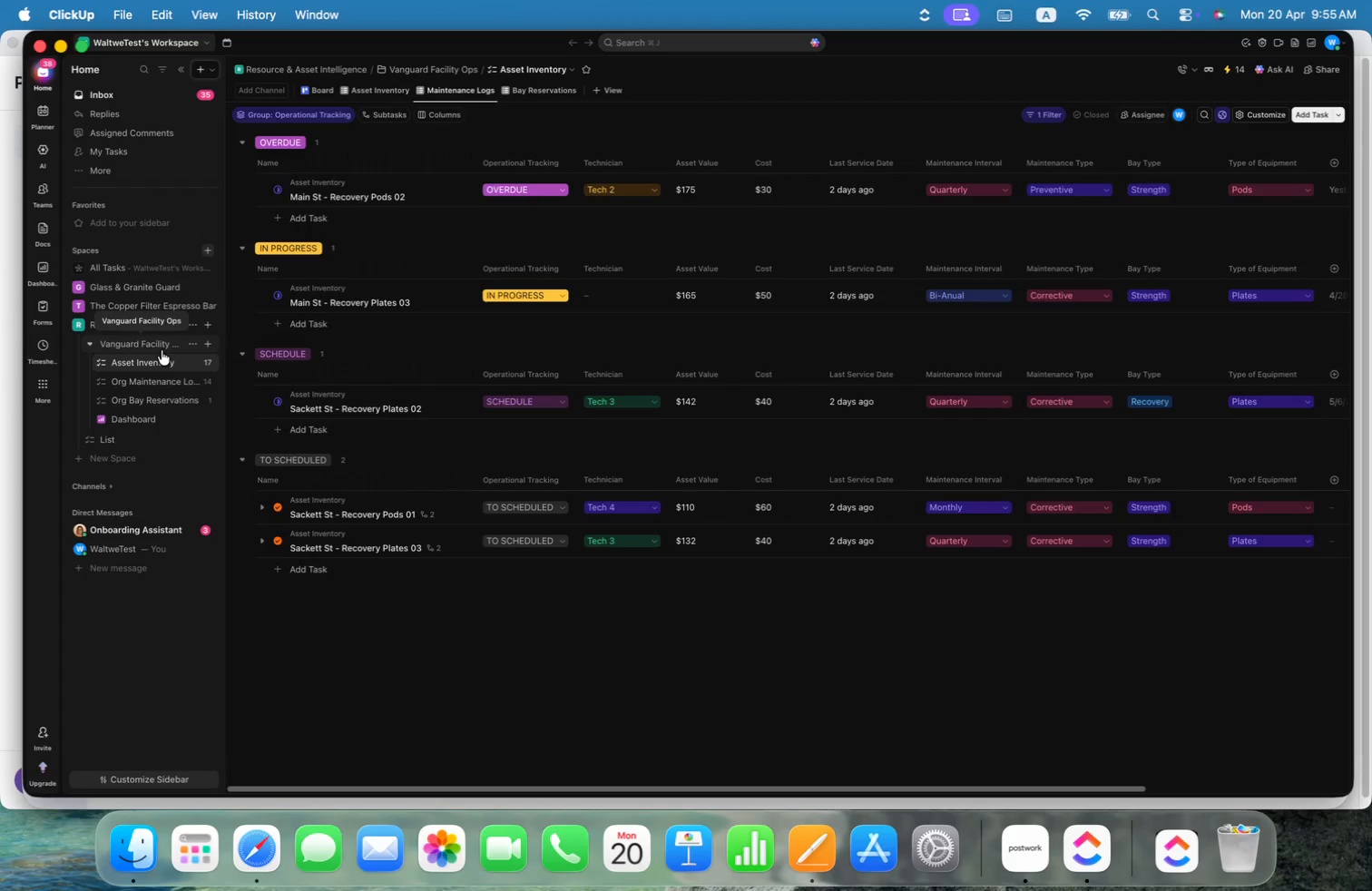 
wait(10.89)
 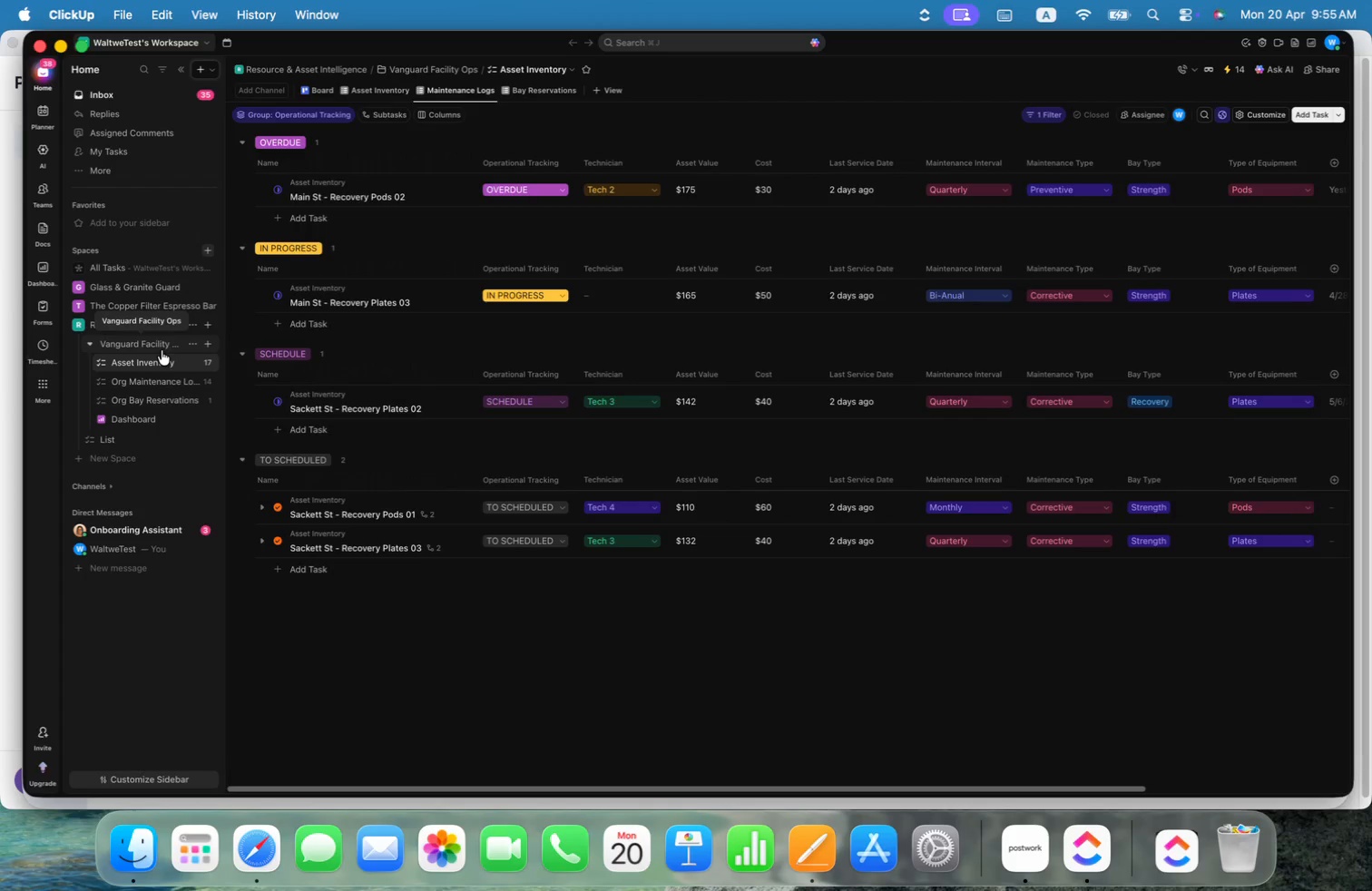 
mouse_move([663, 483])
 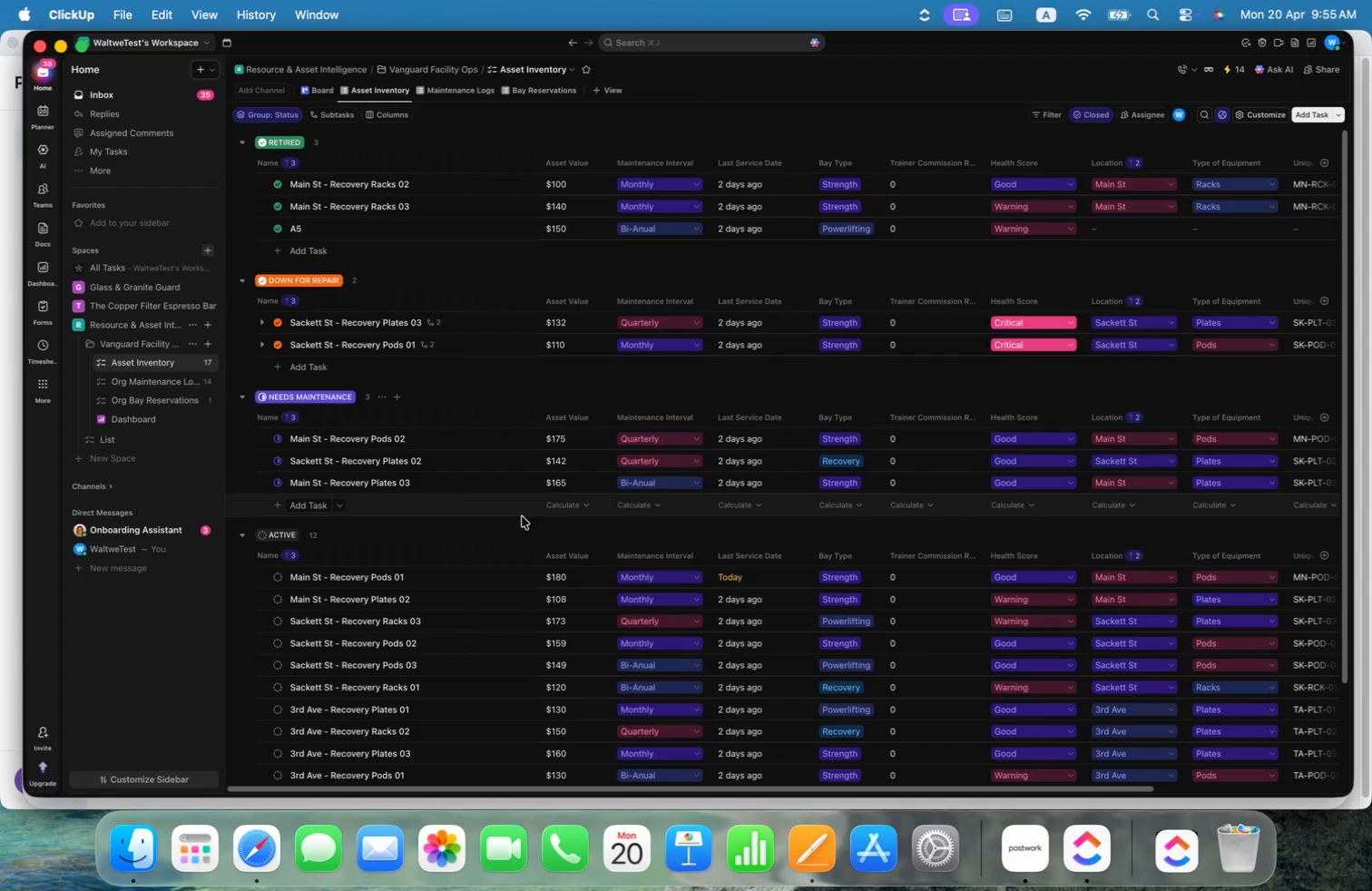 
scroll: coordinate [522, 514], scroll_direction: down, amount: 21.0
 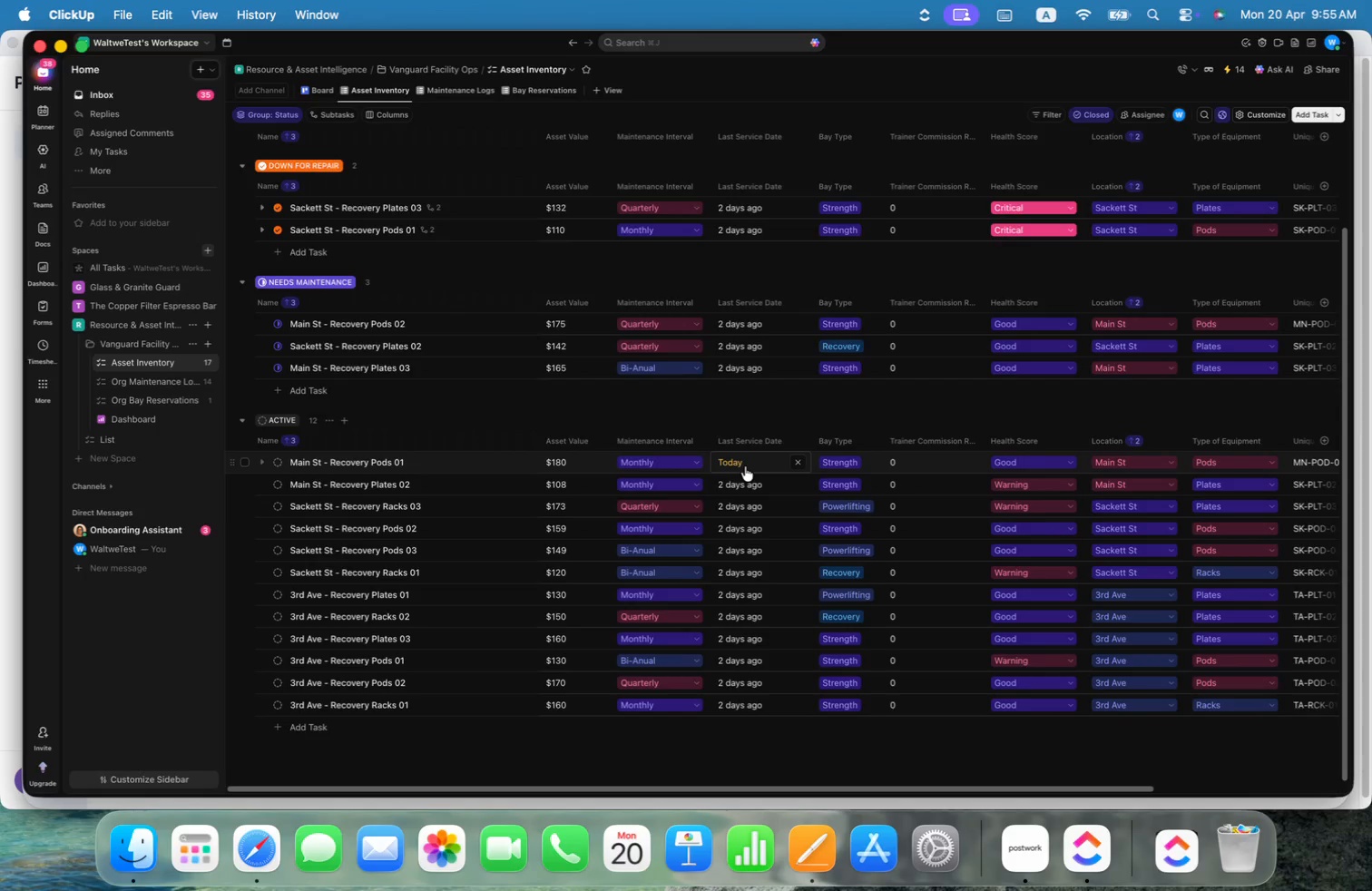 
wait(6.62)
 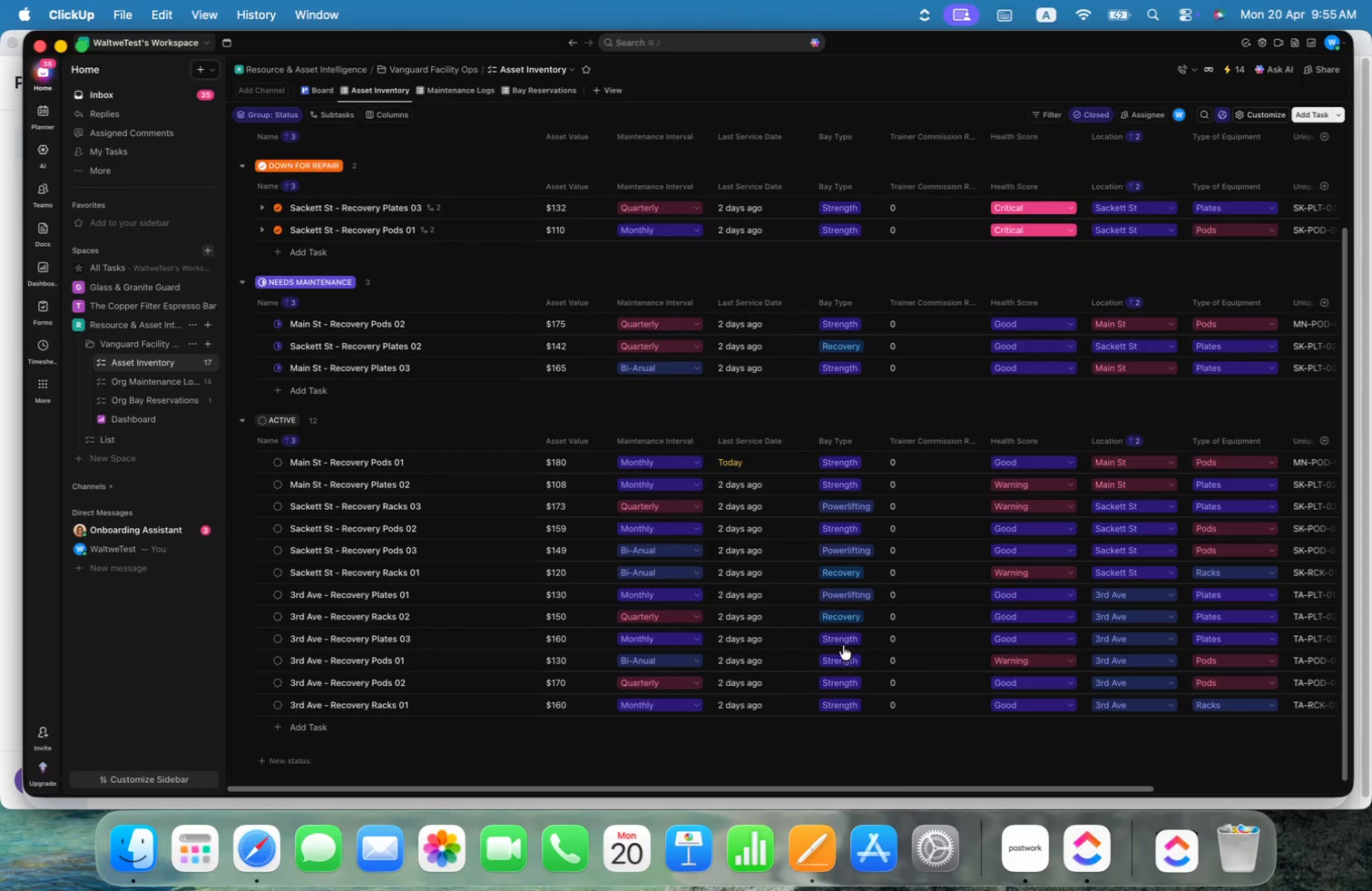 
left_click_drag(start_coordinate=[850, 788], to_coordinate=[603, 760])
 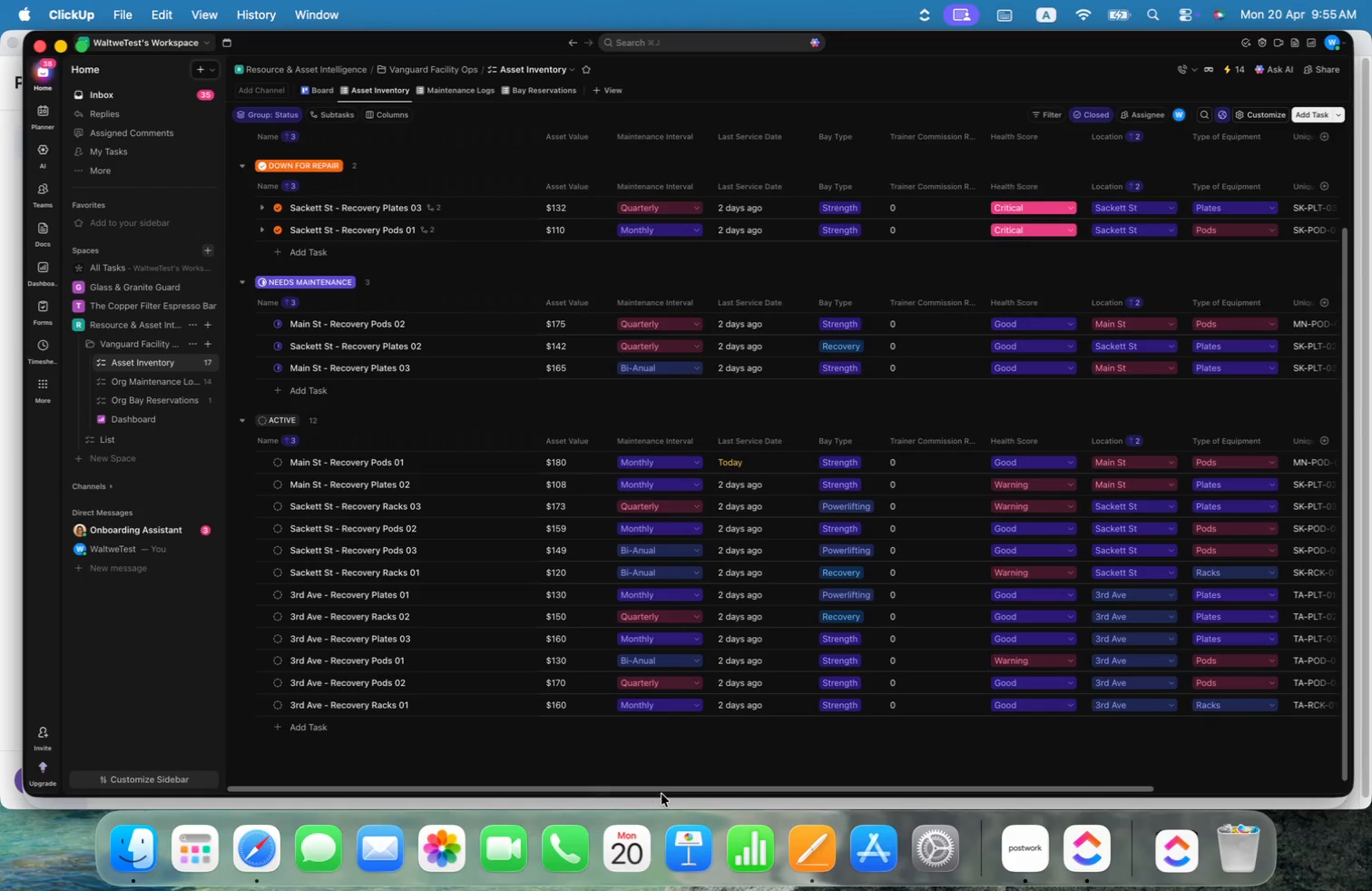 
left_click_drag(start_coordinate=[663, 792], to_coordinate=[454, 791])
 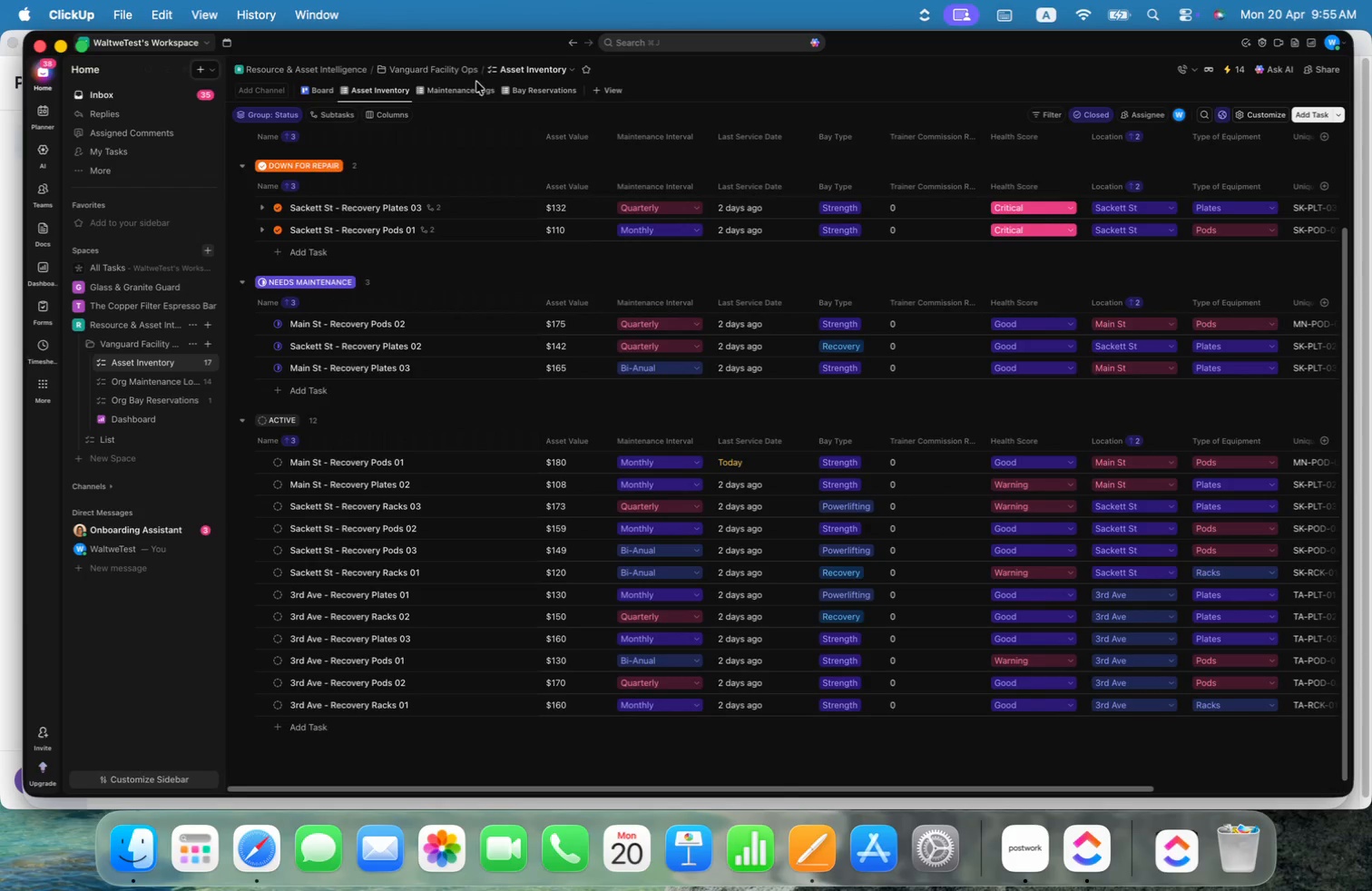 
left_click([474, 89])